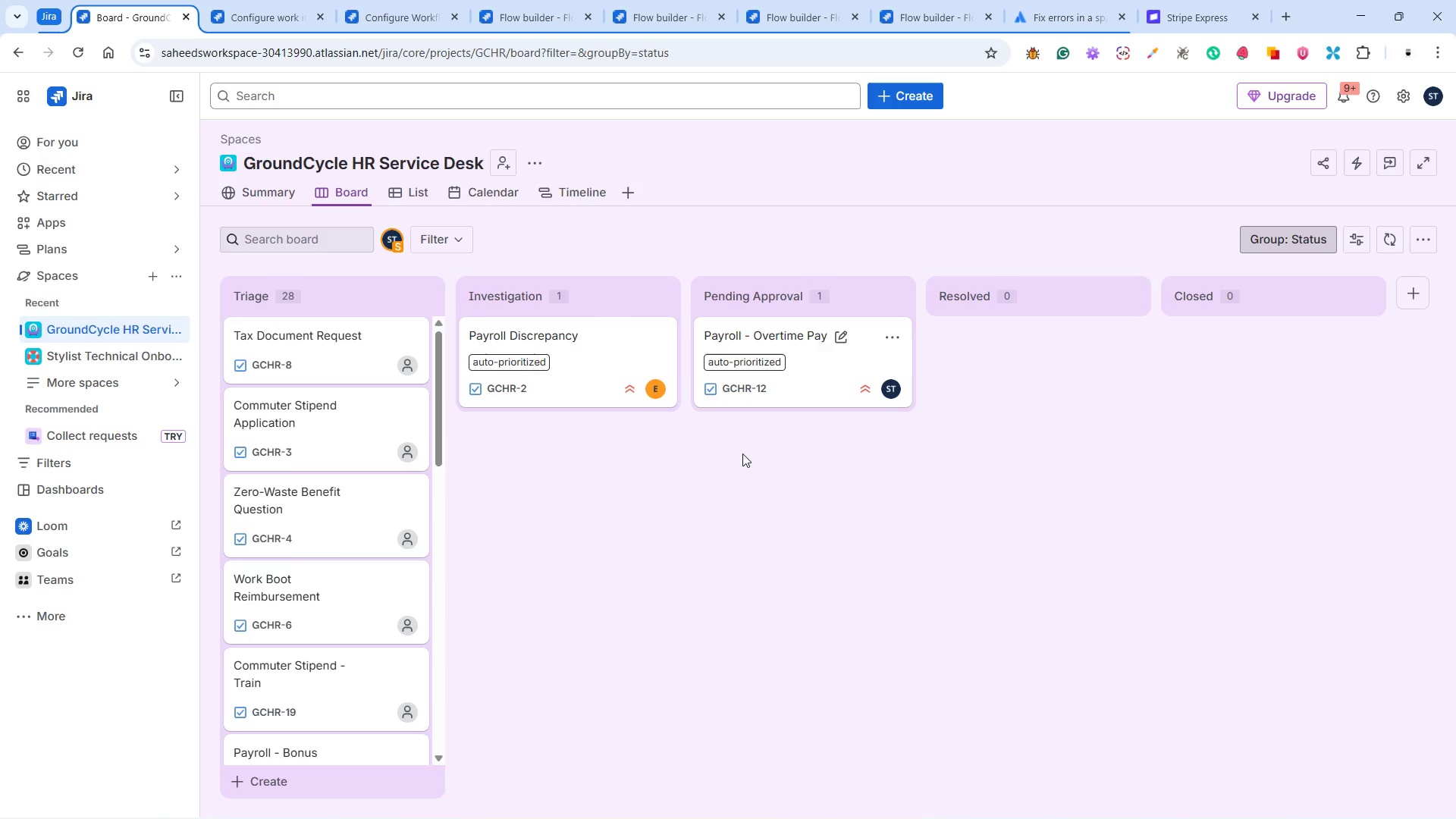 
left_click([480, 191])
 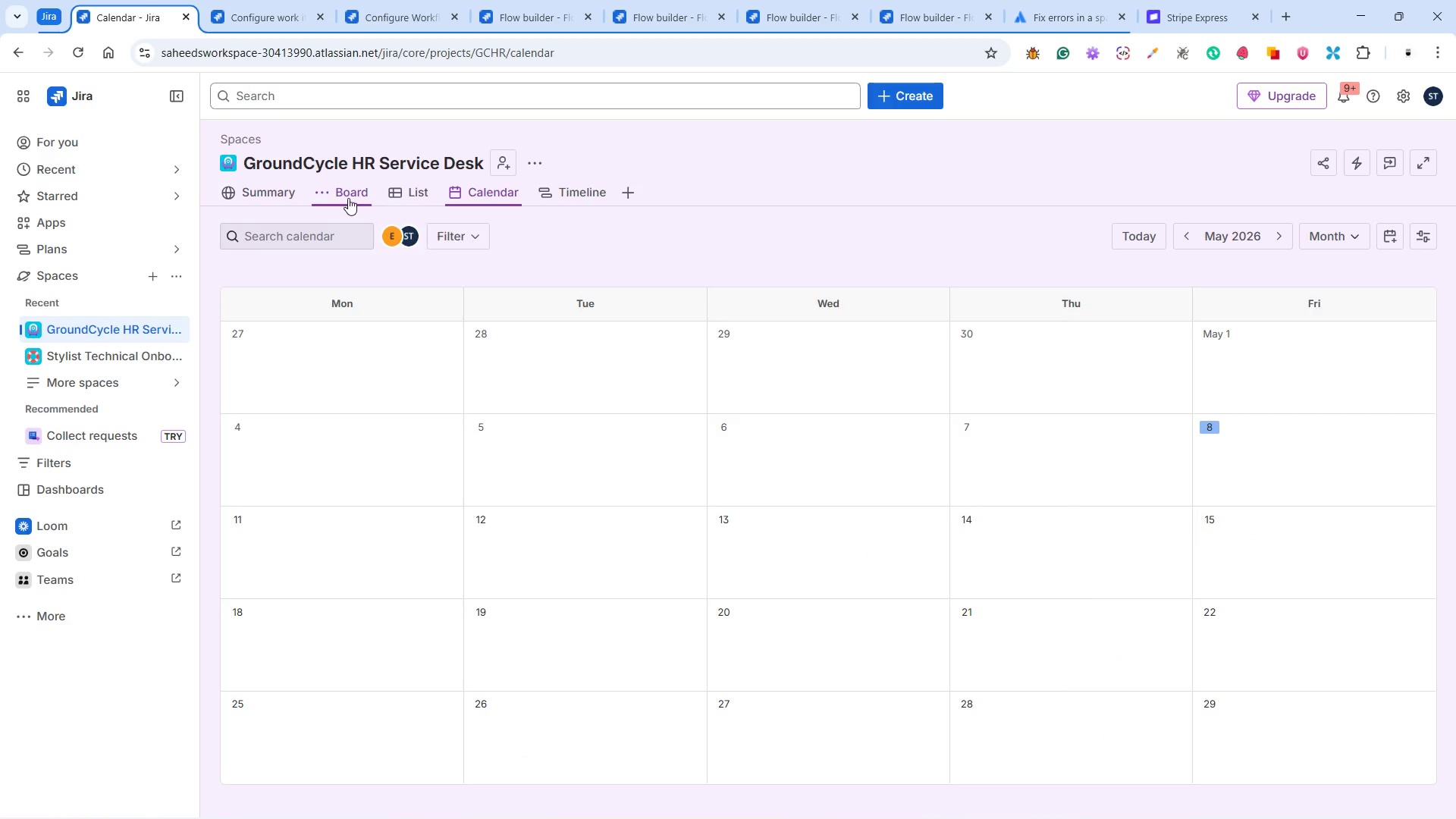 
left_click([558, 196])
 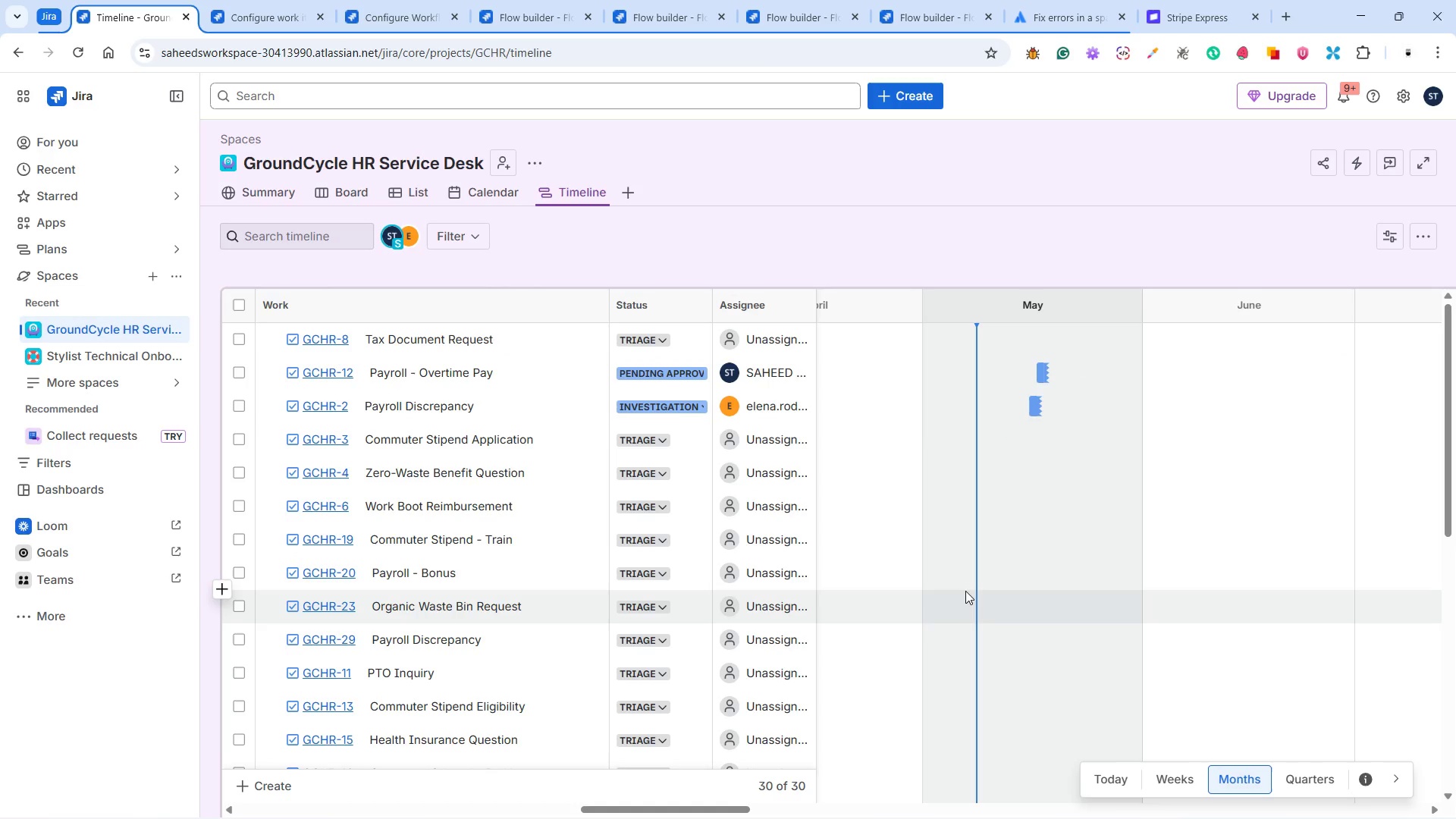 
wait(16.91)
 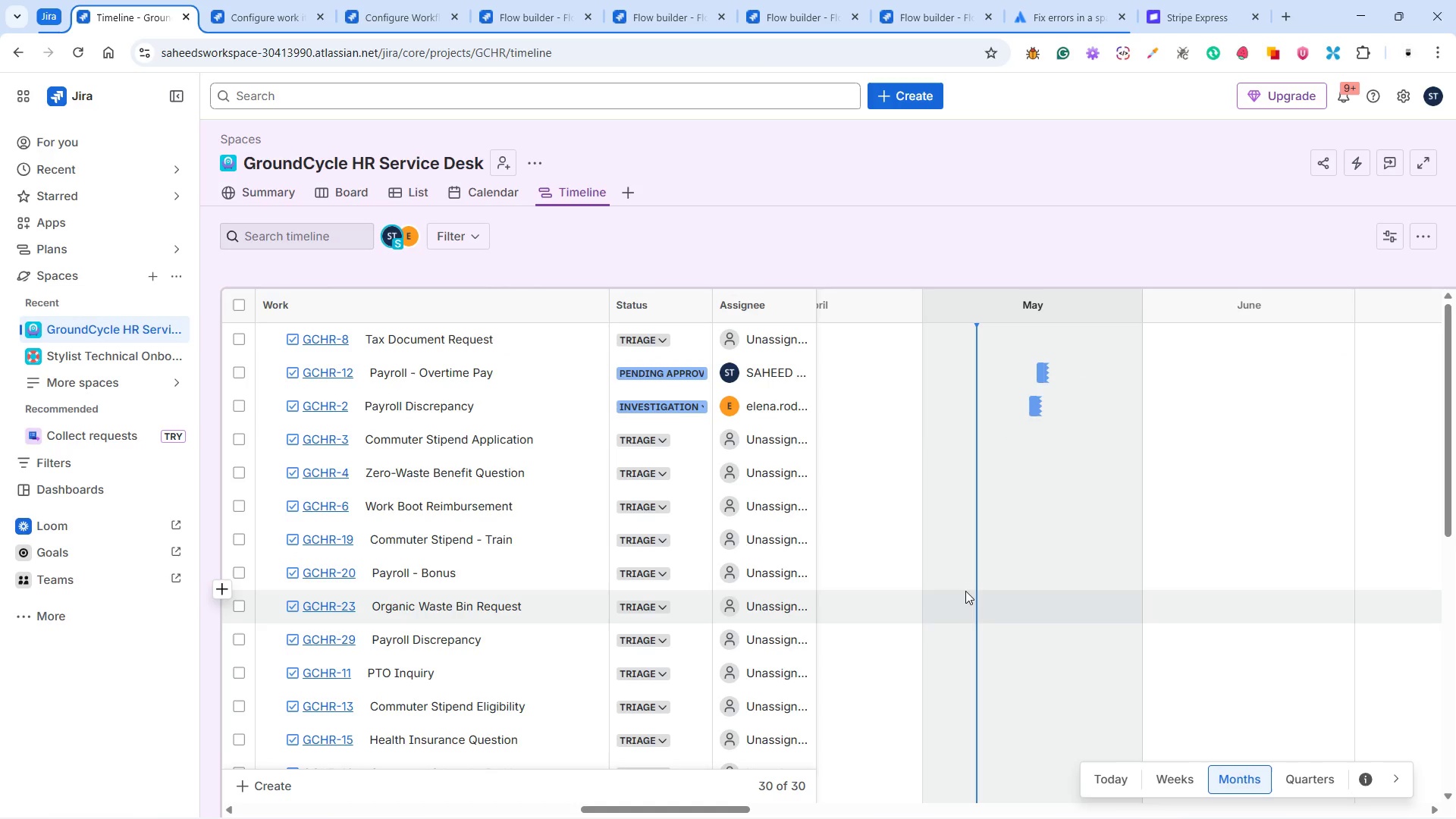 
scroll: coordinate [604, 586], scroll_direction: down, amount: 14.0
 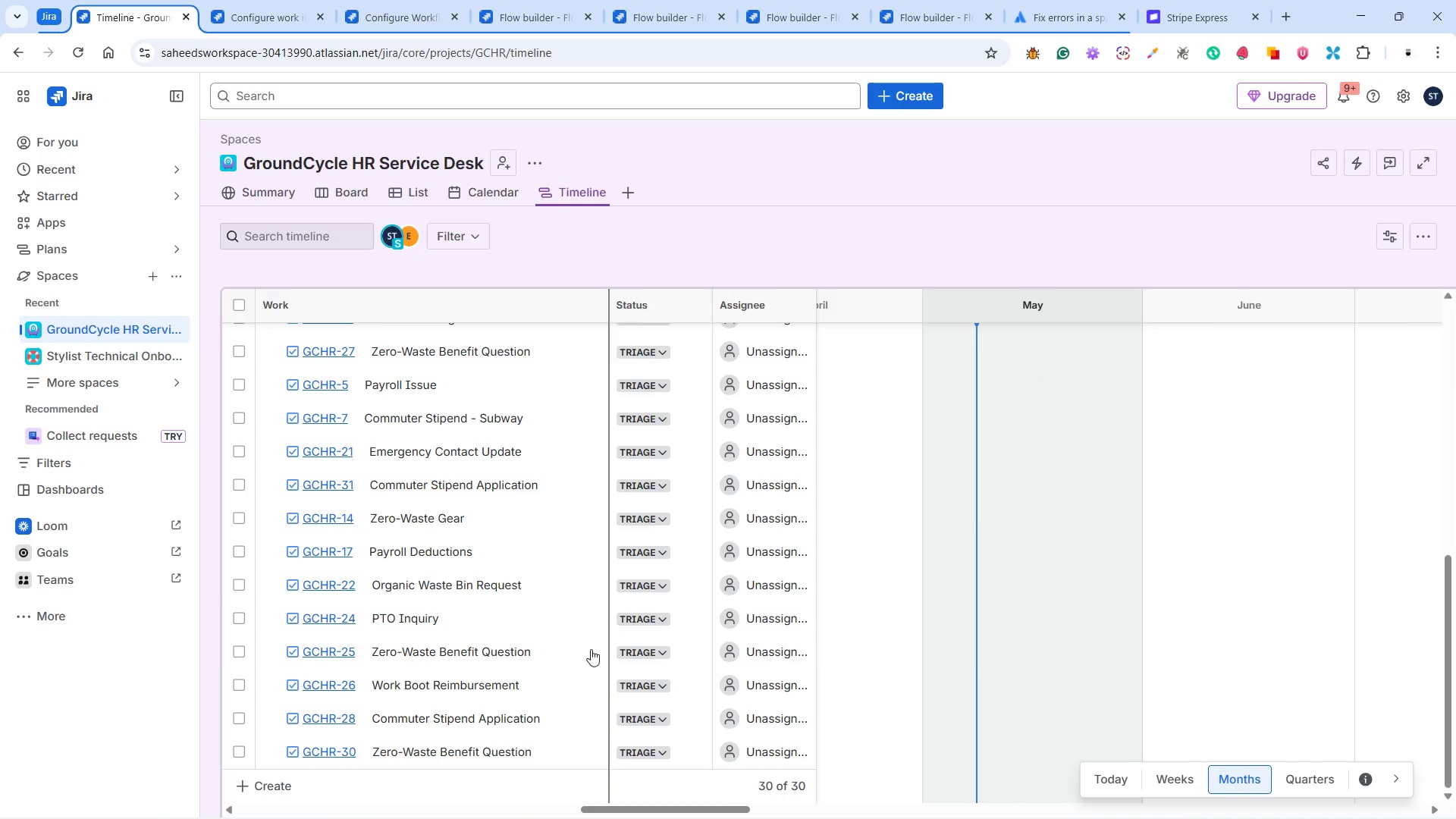 
scroll: coordinate [534, 591], scroll_direction: up, amount: 18.0
 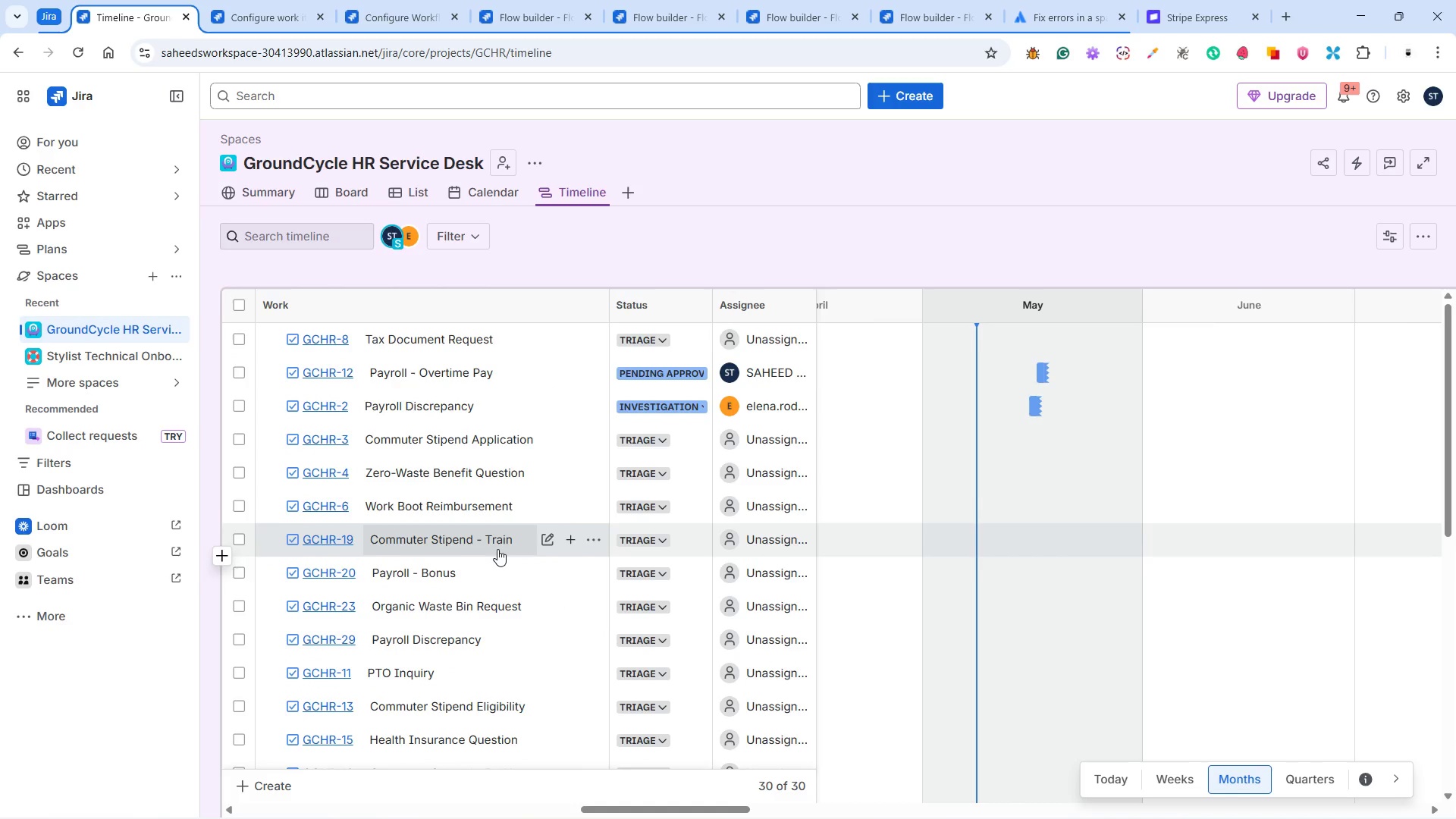 
scroll: coordinate [500, 548], scroll_direction: down, amount: 20.0
 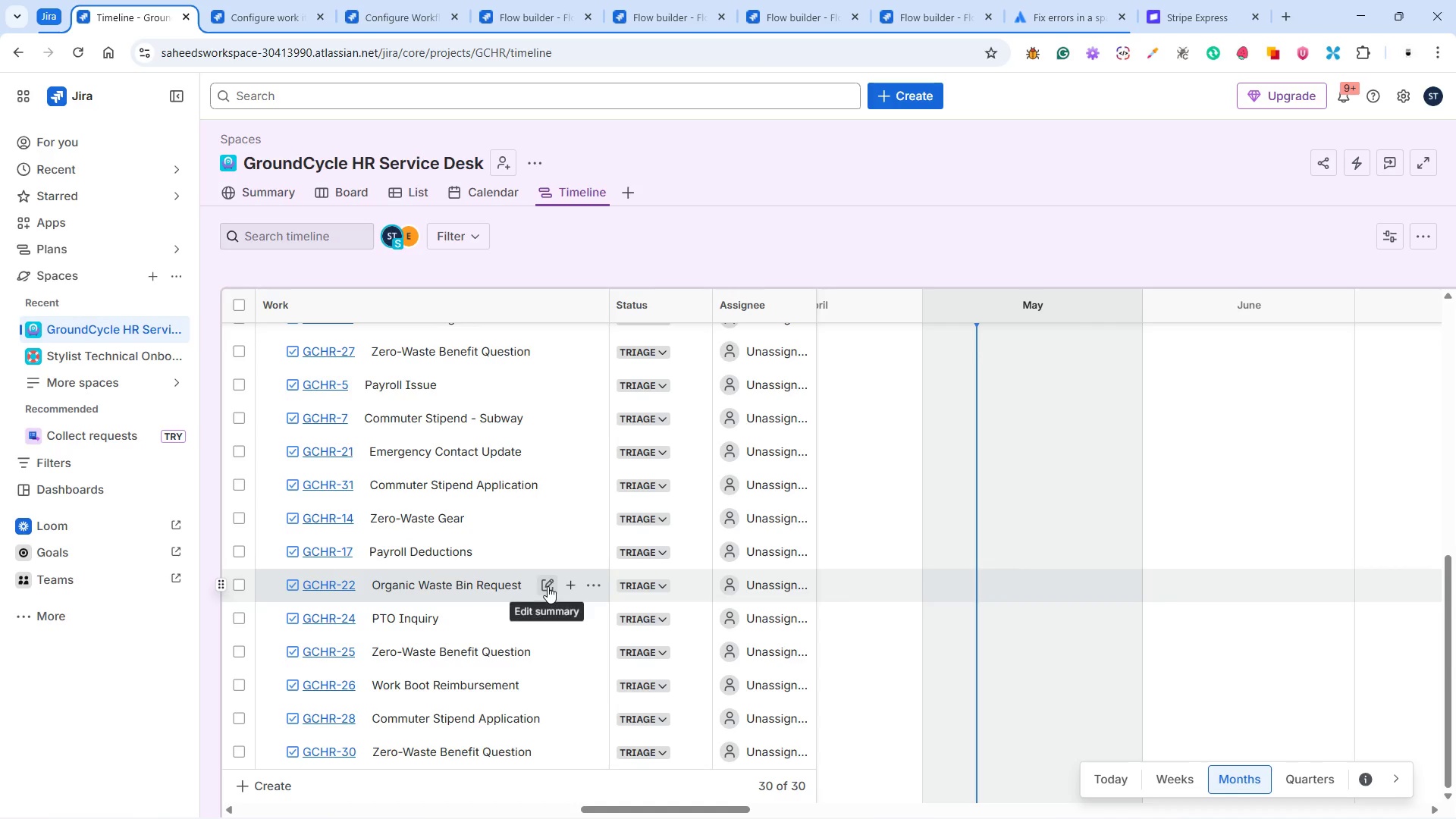 
scroll: coordinate [547, 585], scroll_direction: up, amount: 15.0
 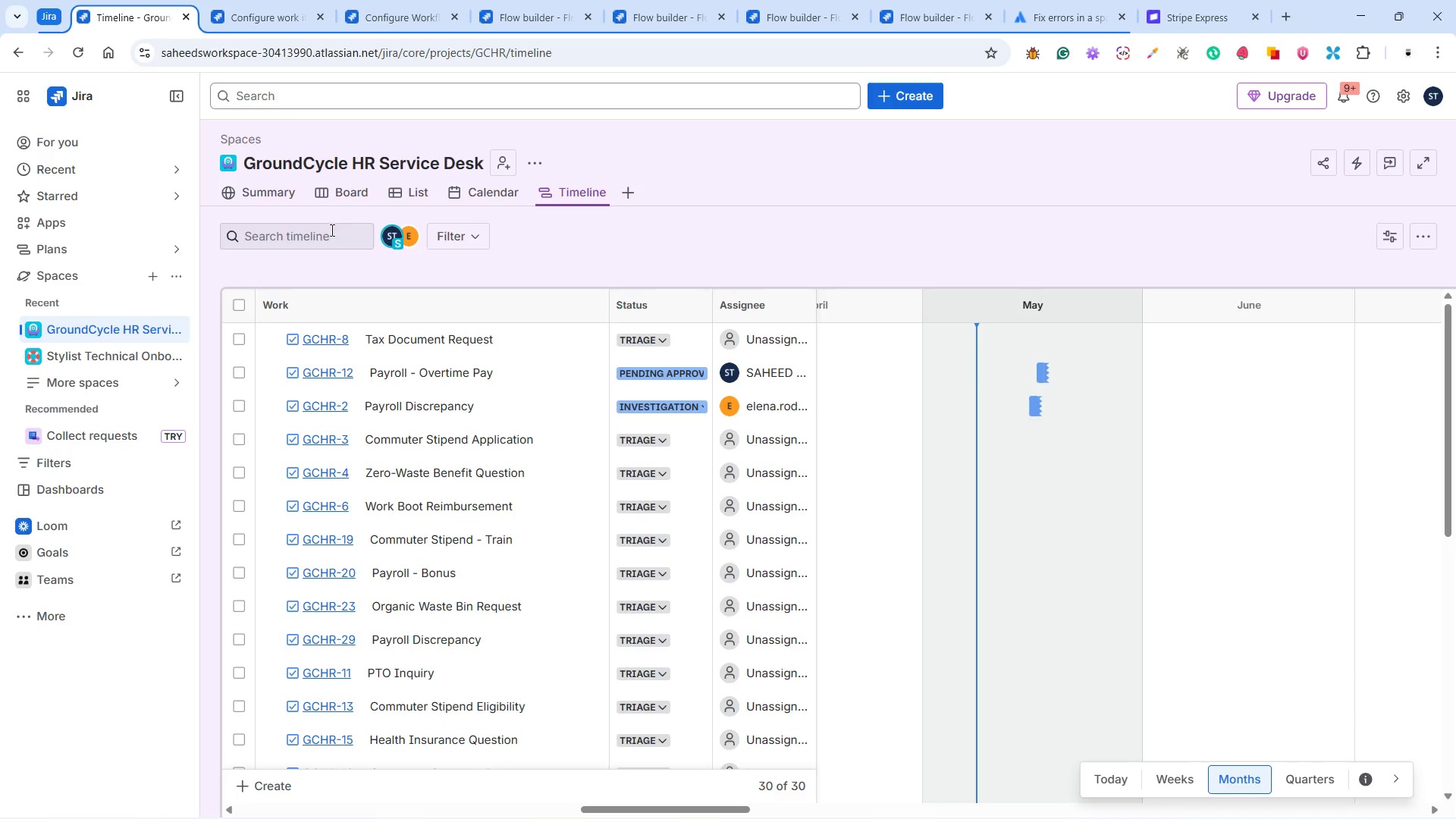 
left_click([327, 191])
 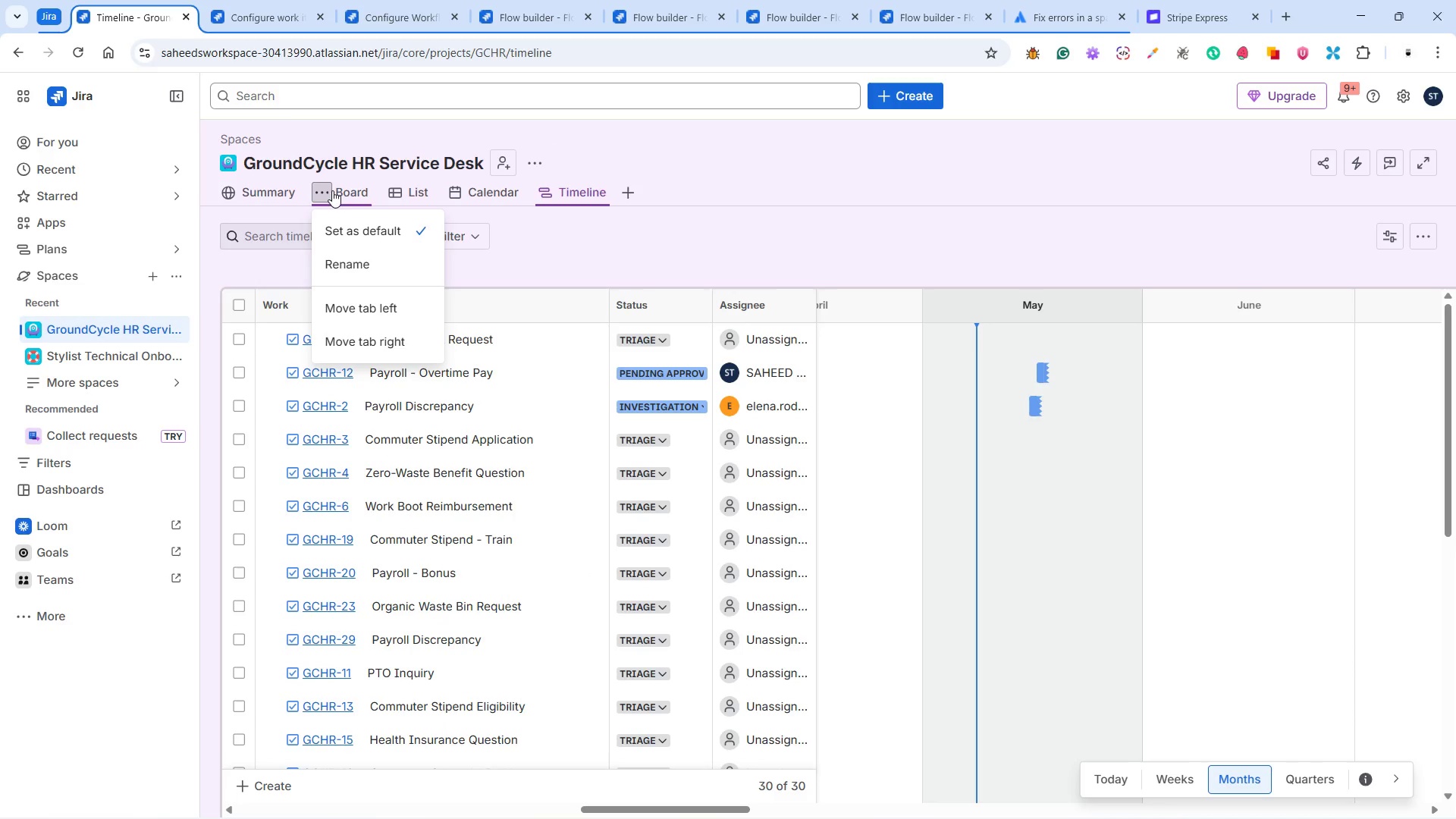 
left_click([344, 190])
 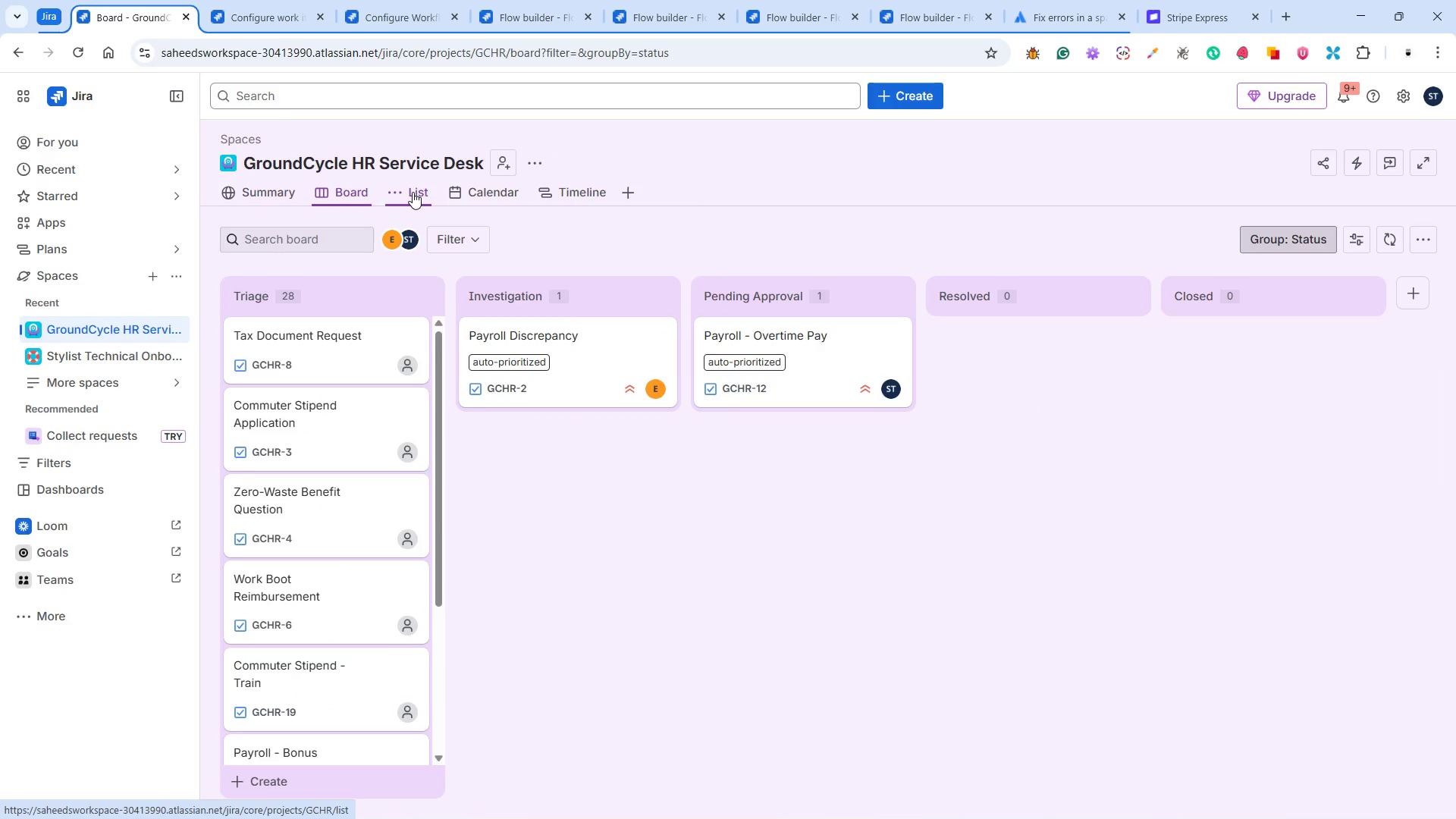 
double_click([413, 192])
 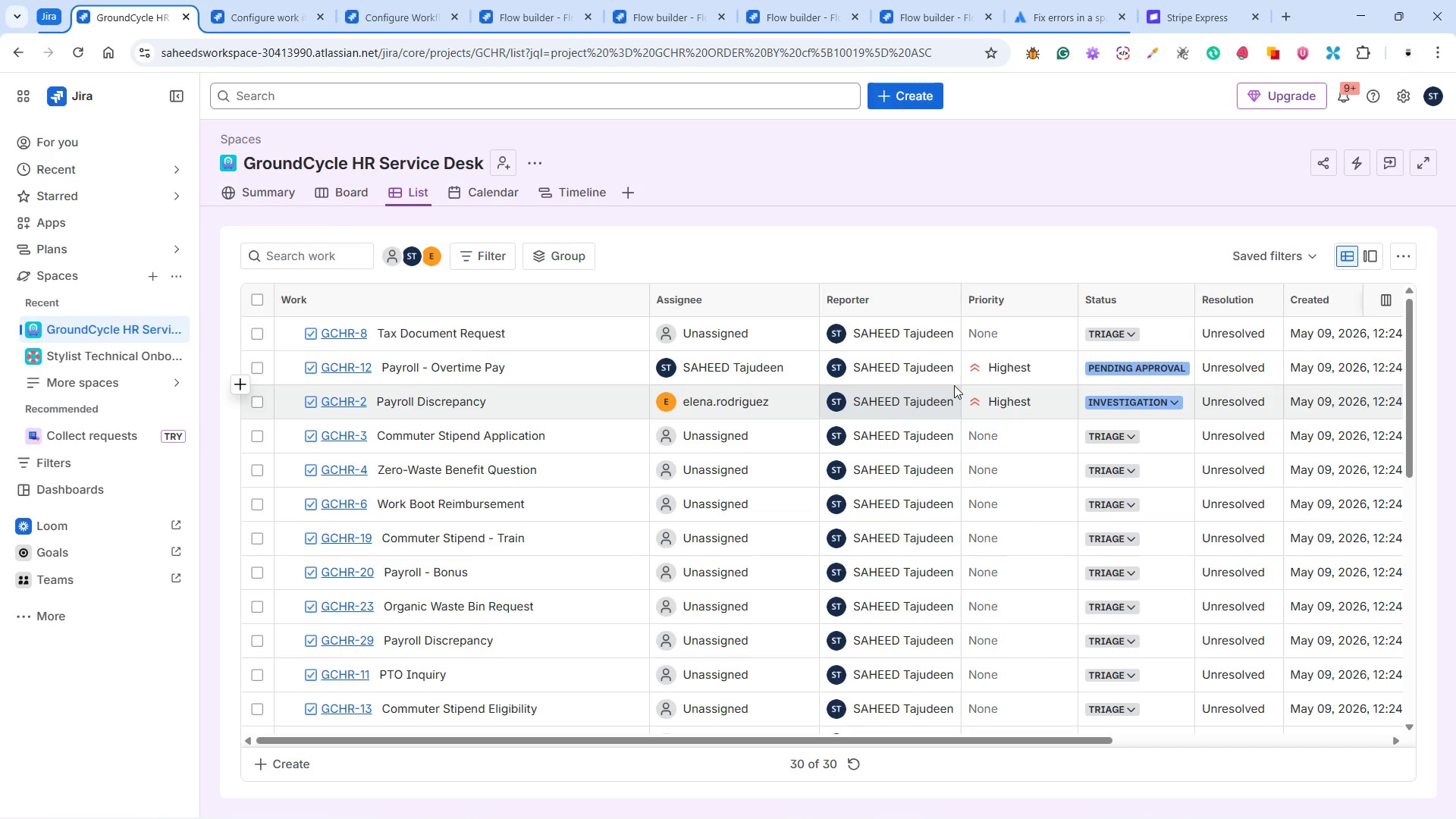 
wait(129.92)
 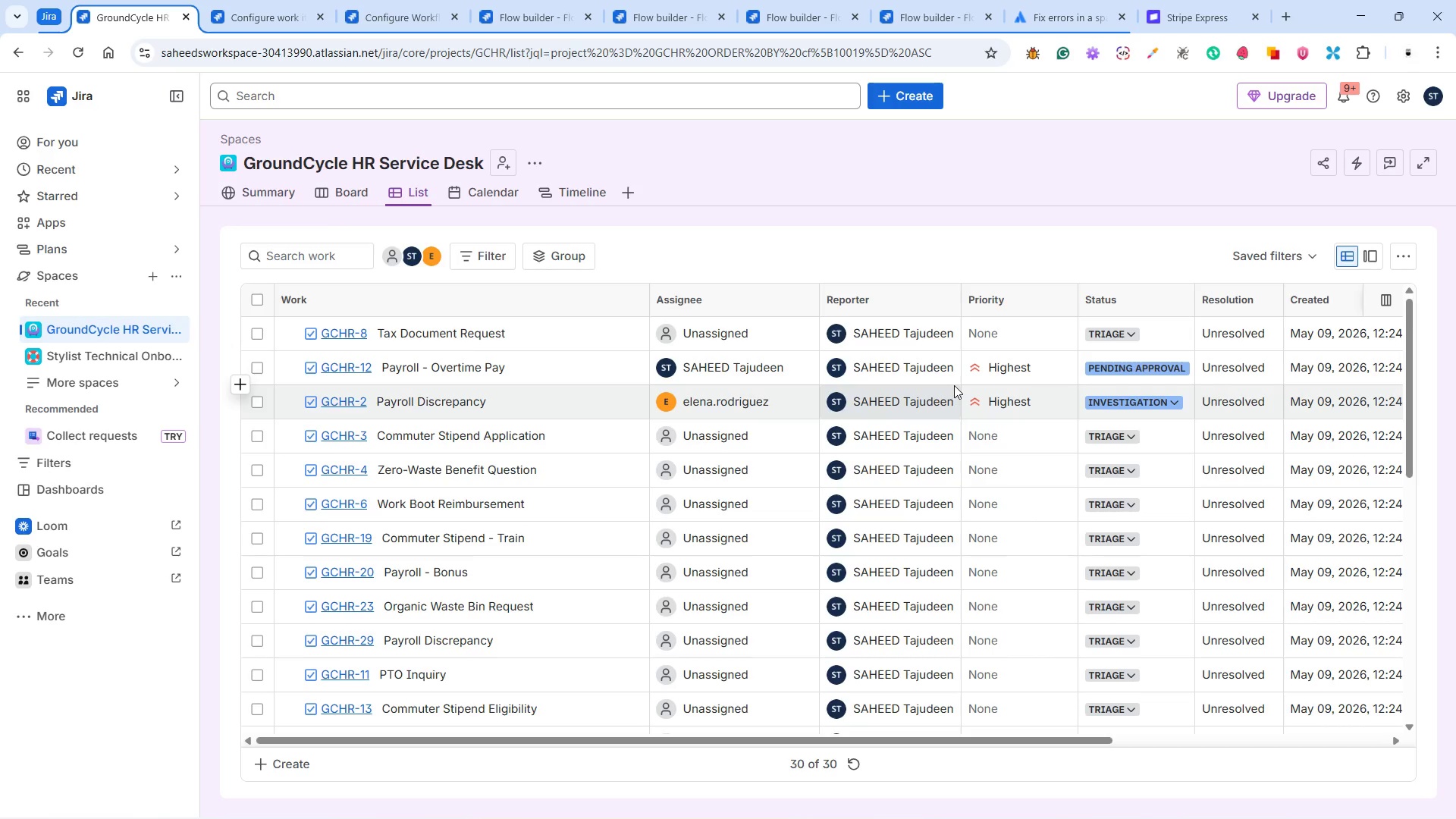 
mouse_move([829, 362])
 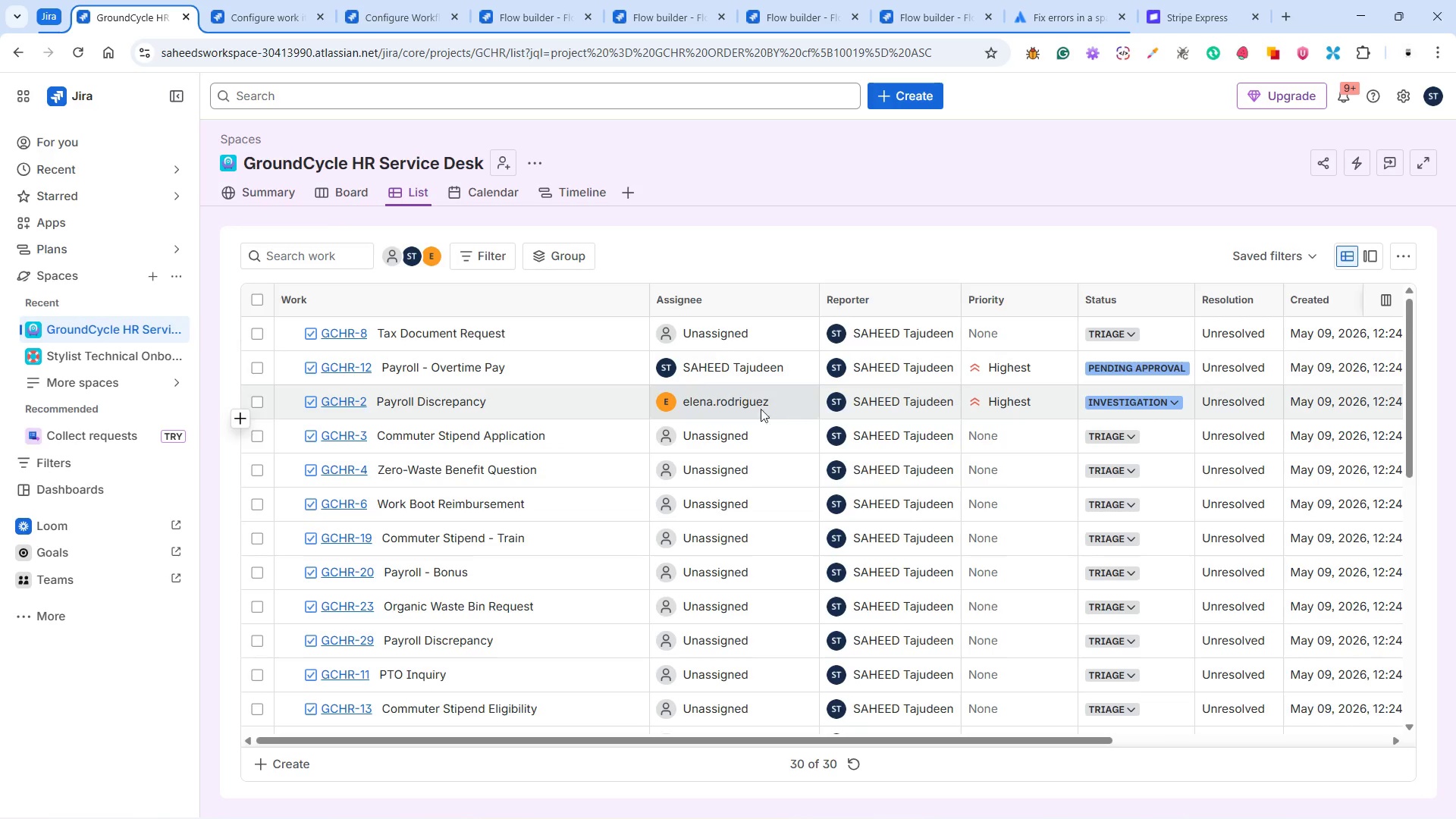 
left_click([334, 195])
 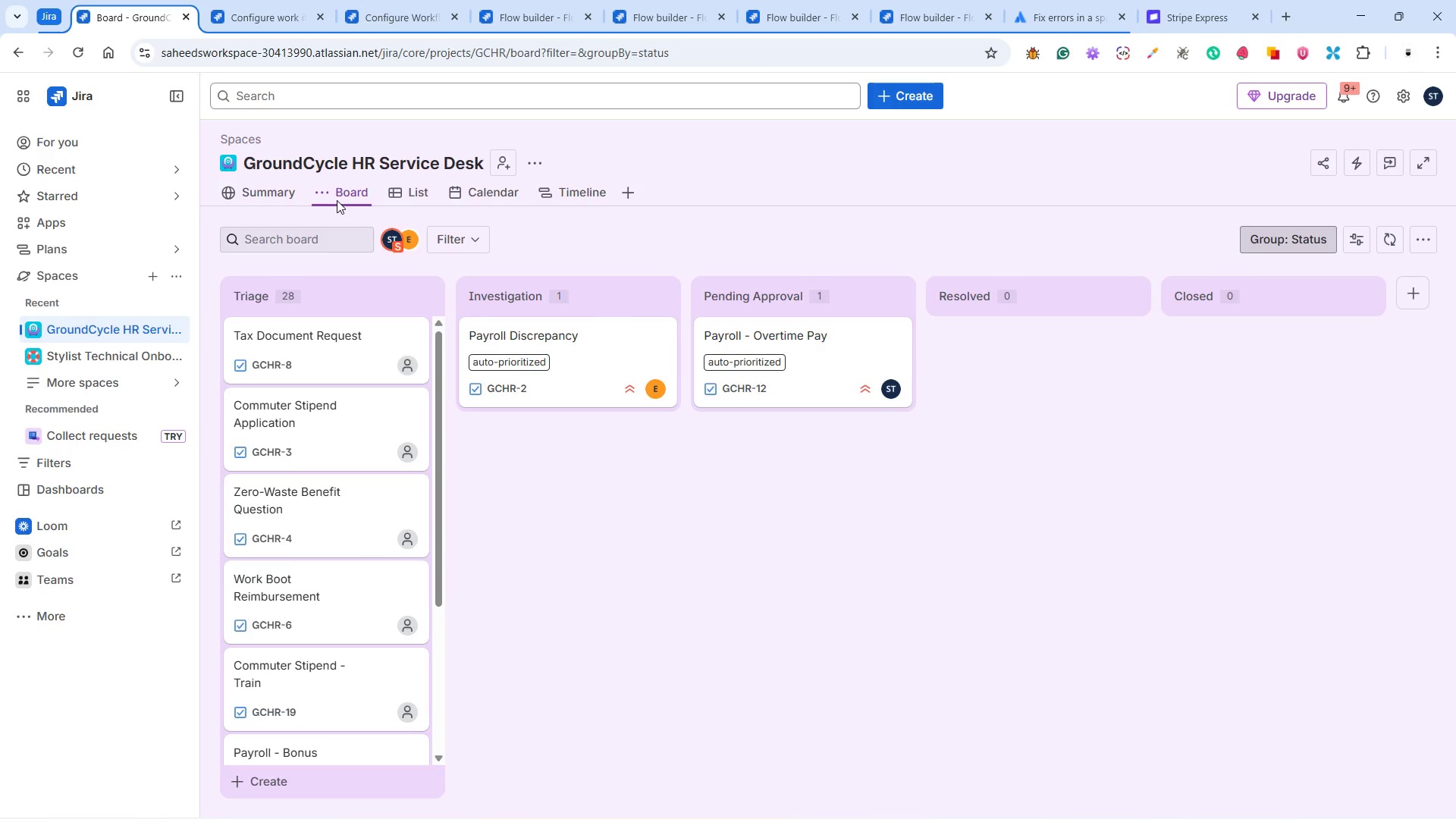 
wait(49.62)
 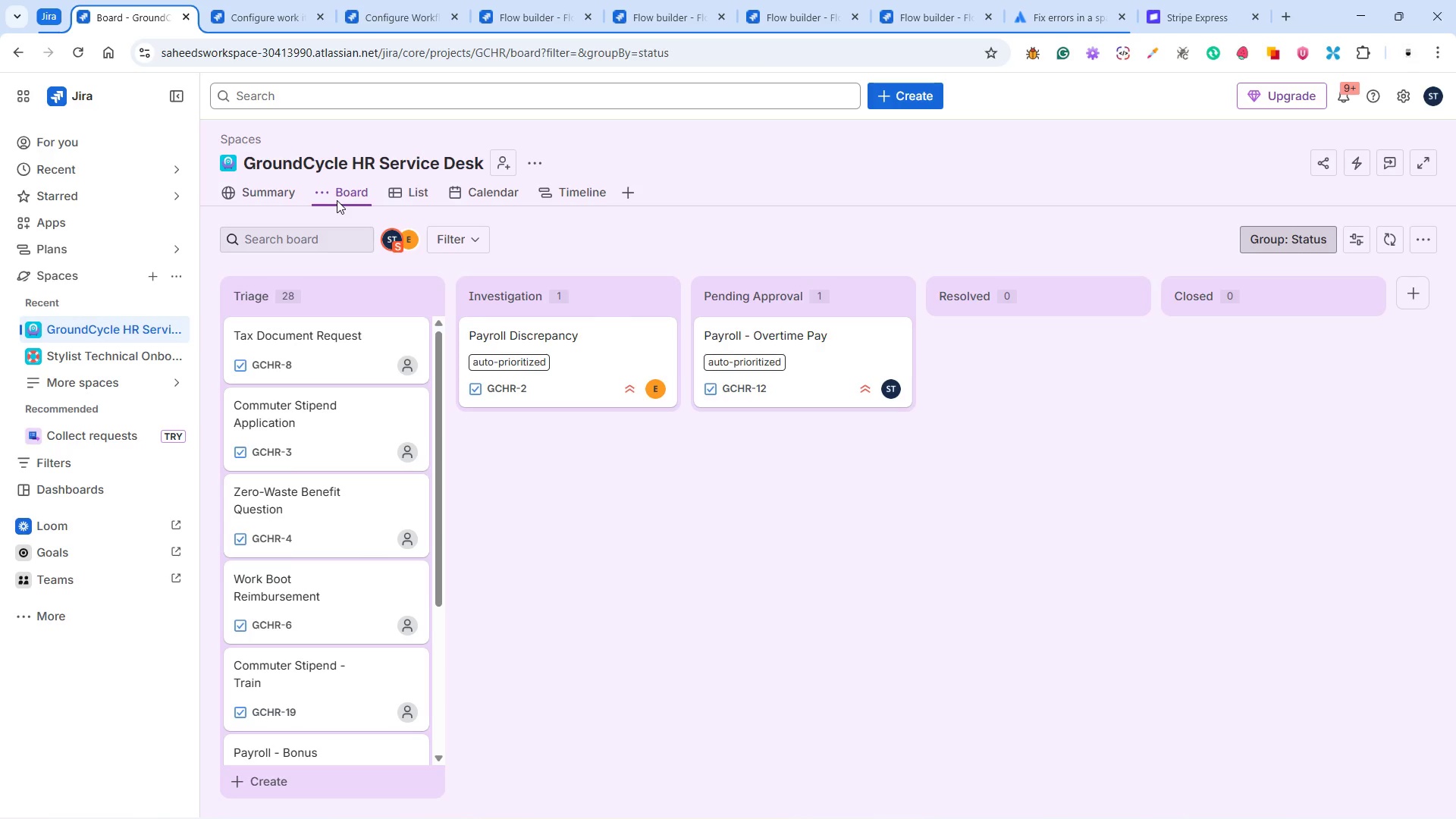 
left_click([423, 190])
 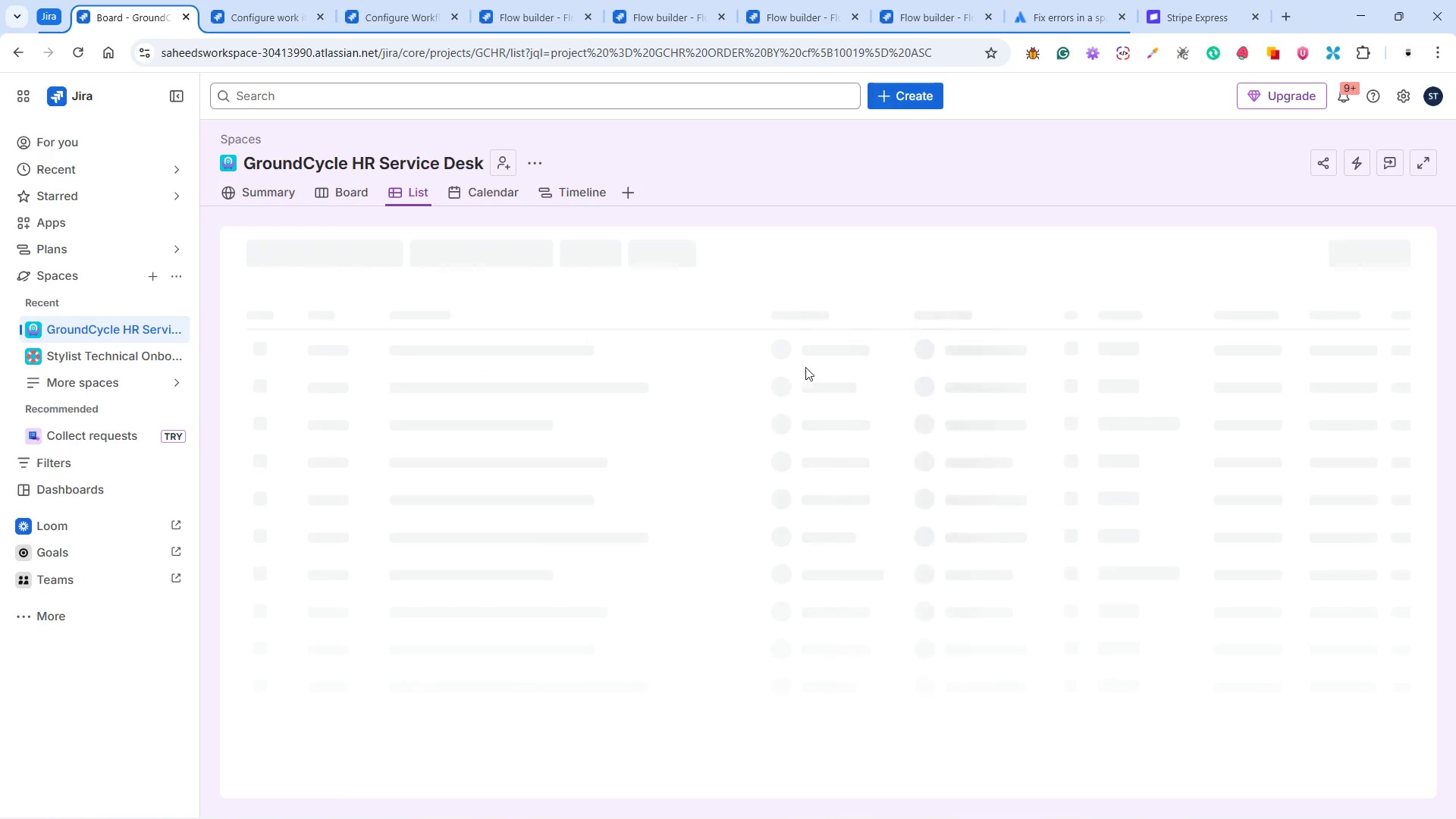 
mouse_move([851, 376])
 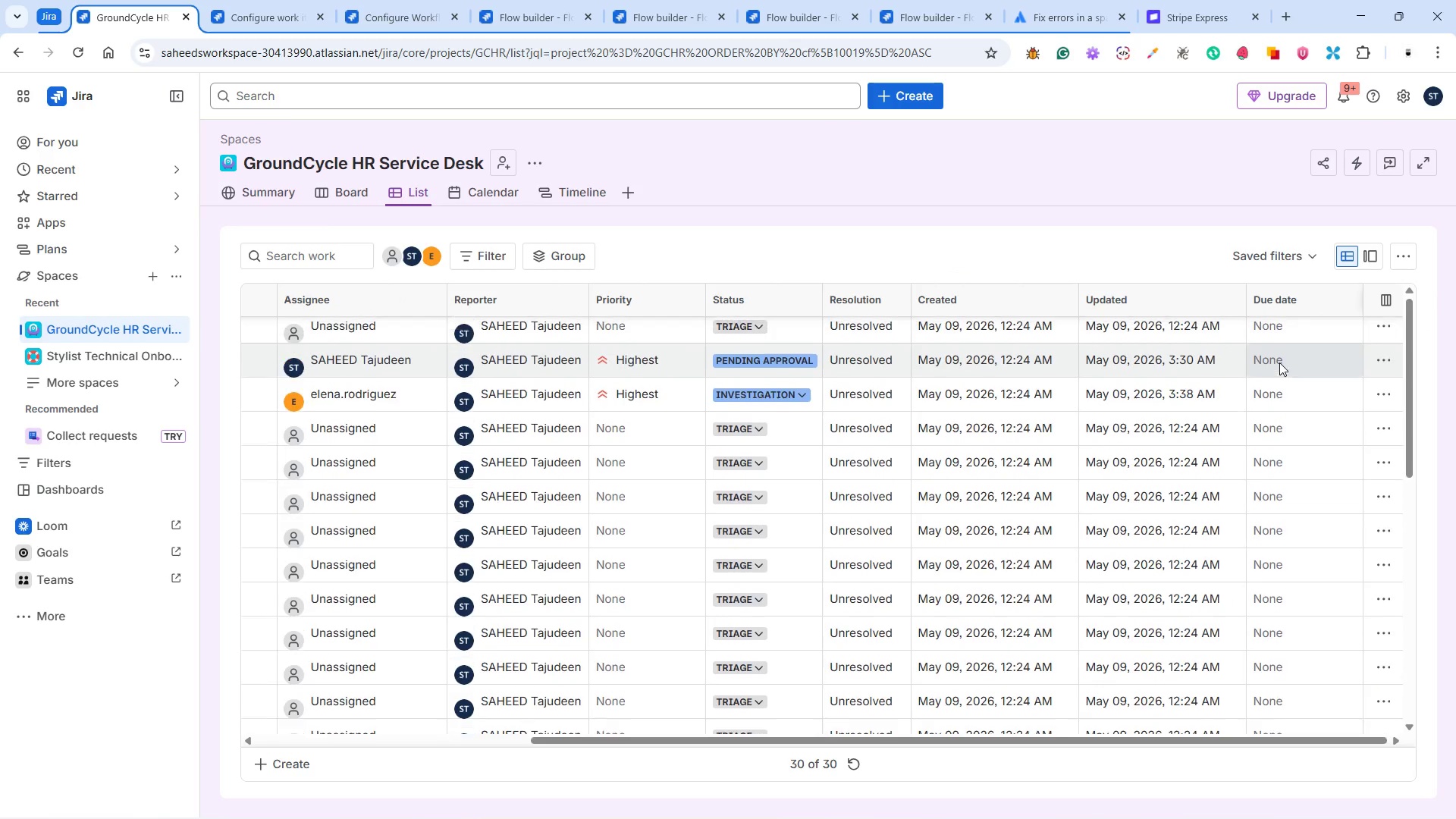 
wait(12.06)
 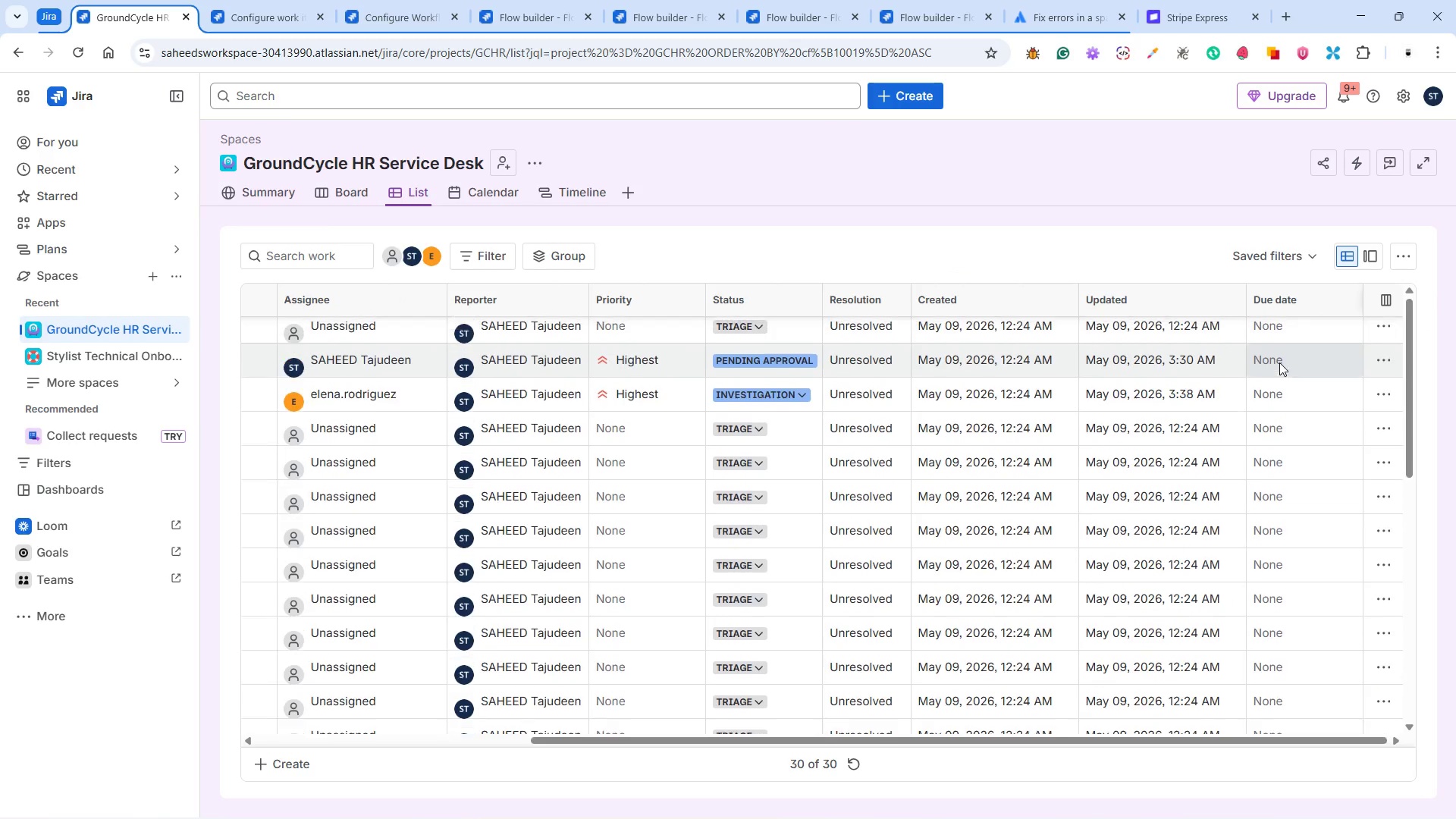 
left_click([1384, 299])
 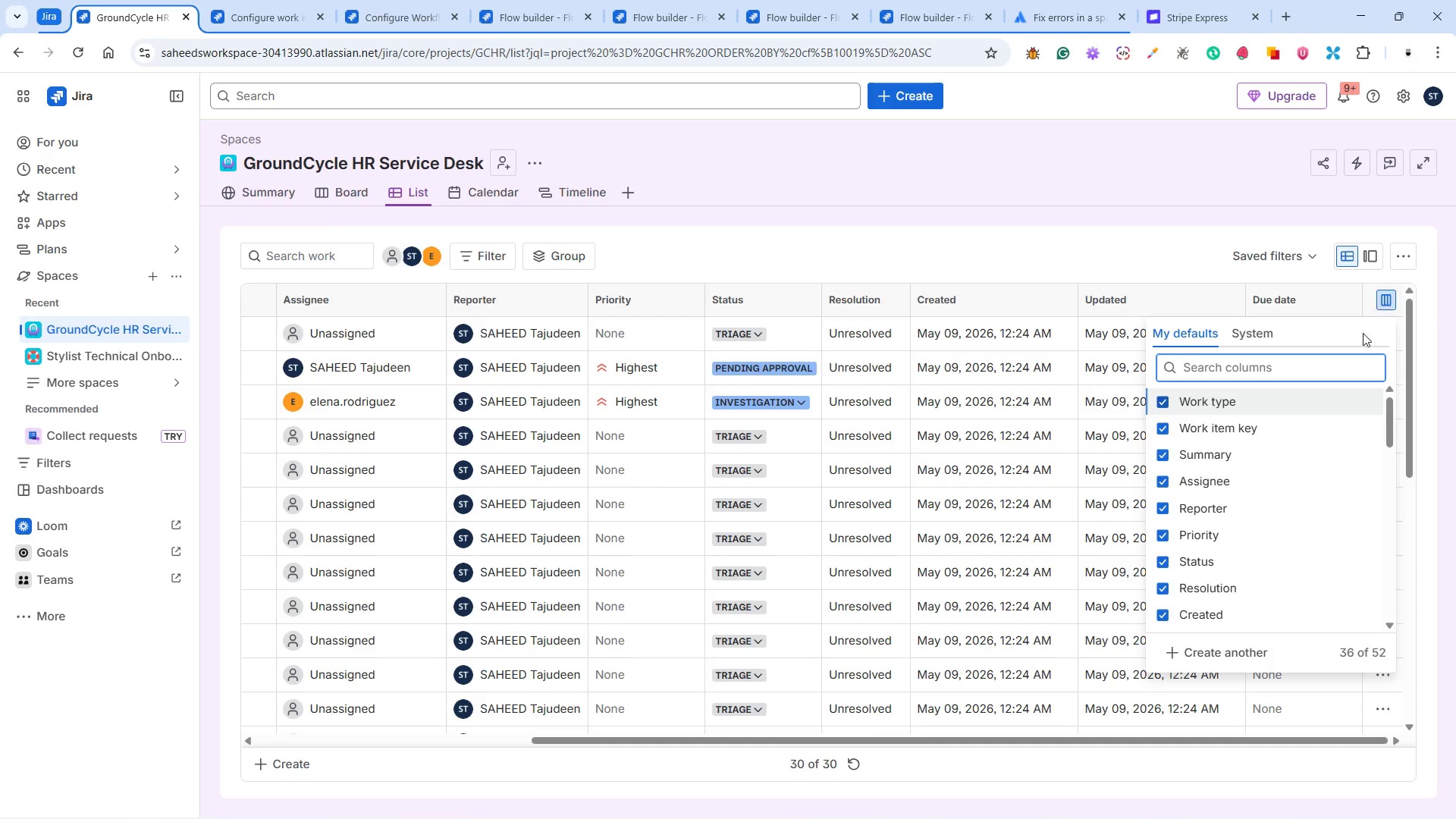 
scroll: coordinate [1272, 458], scroll_direction: down, amount: 4.0
 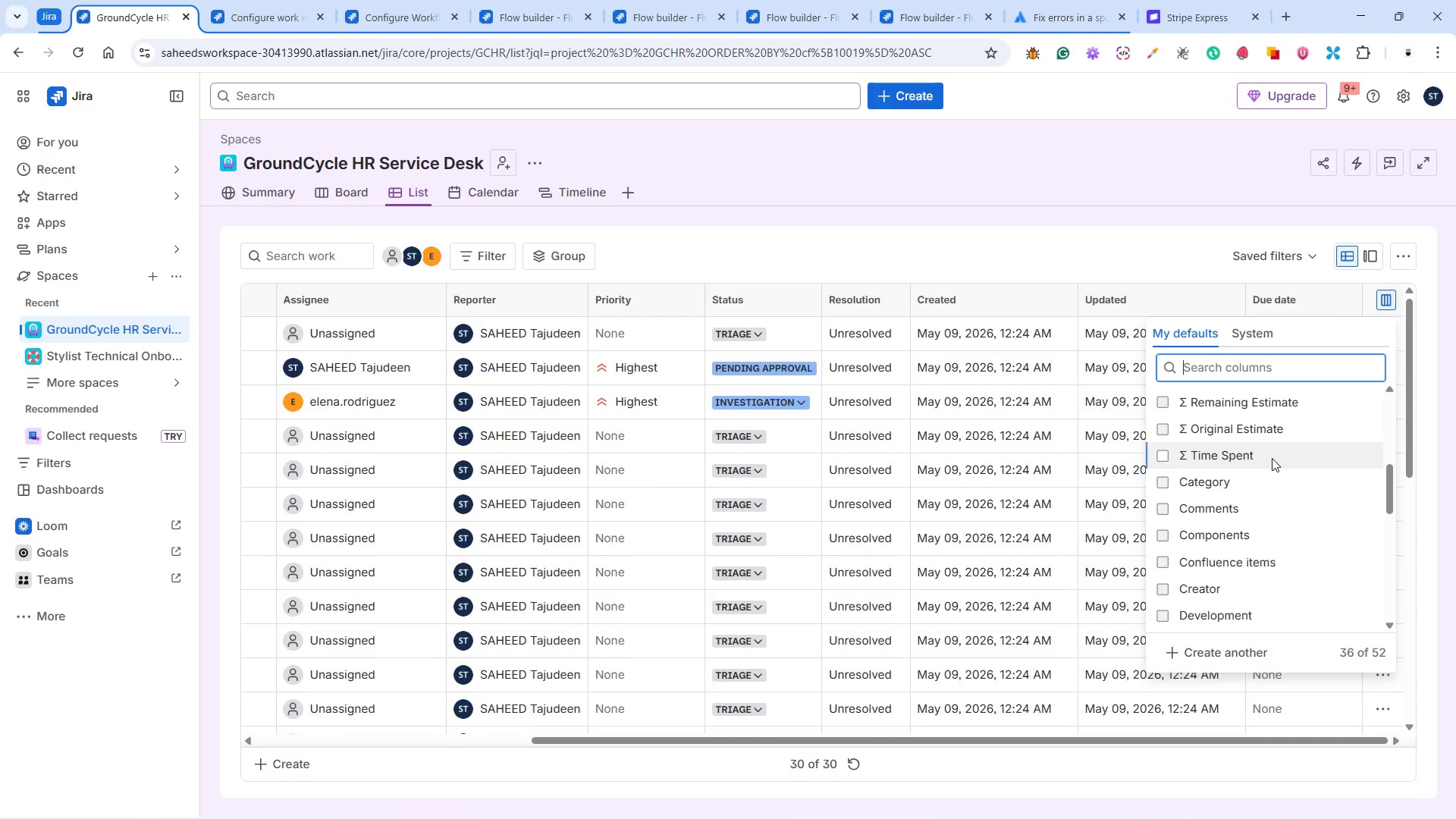 
scroll: coordinate [1270, 458], scroll_direction: up, amount: 5.0
 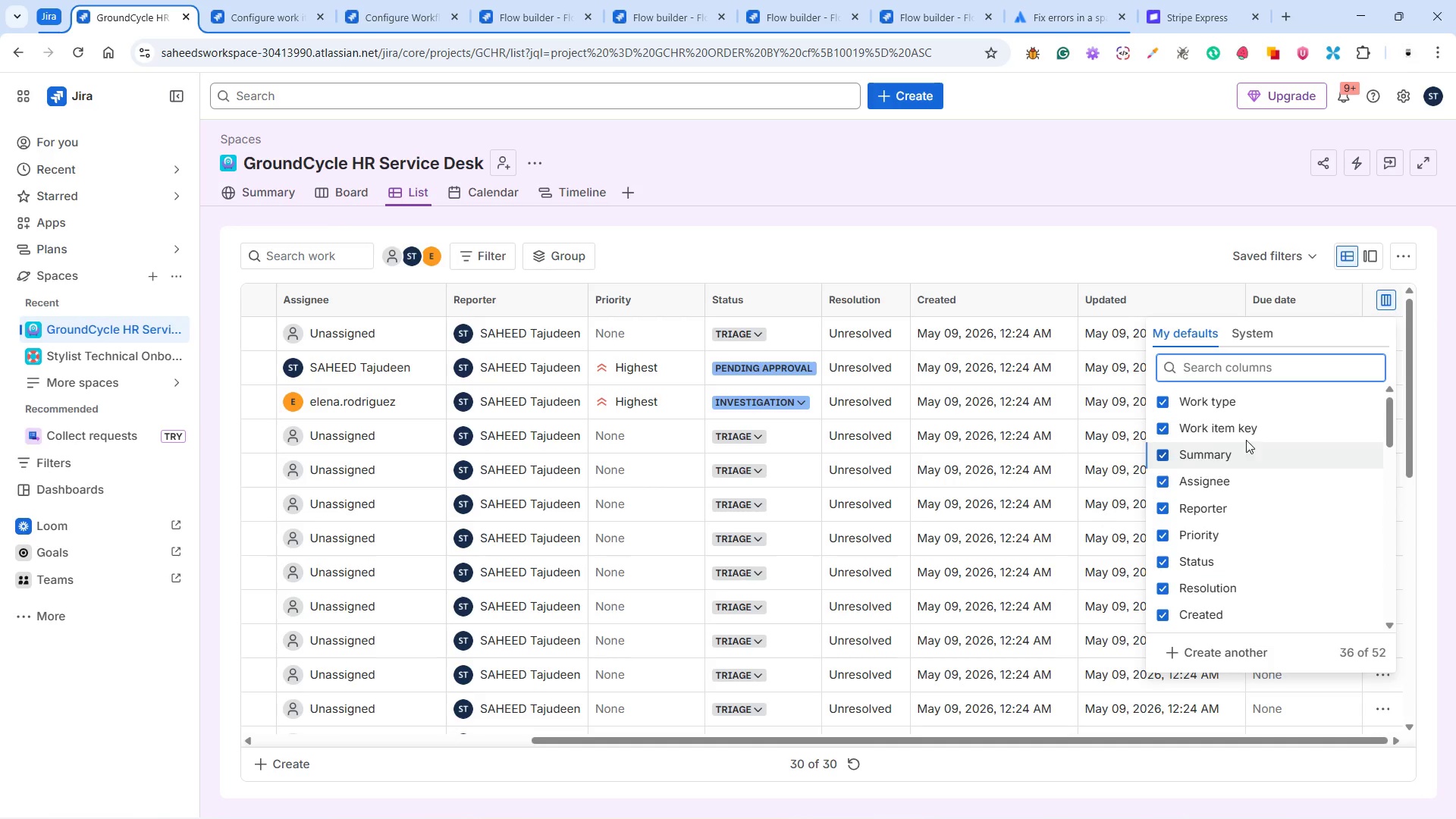 
mouse_move([995, 325])
 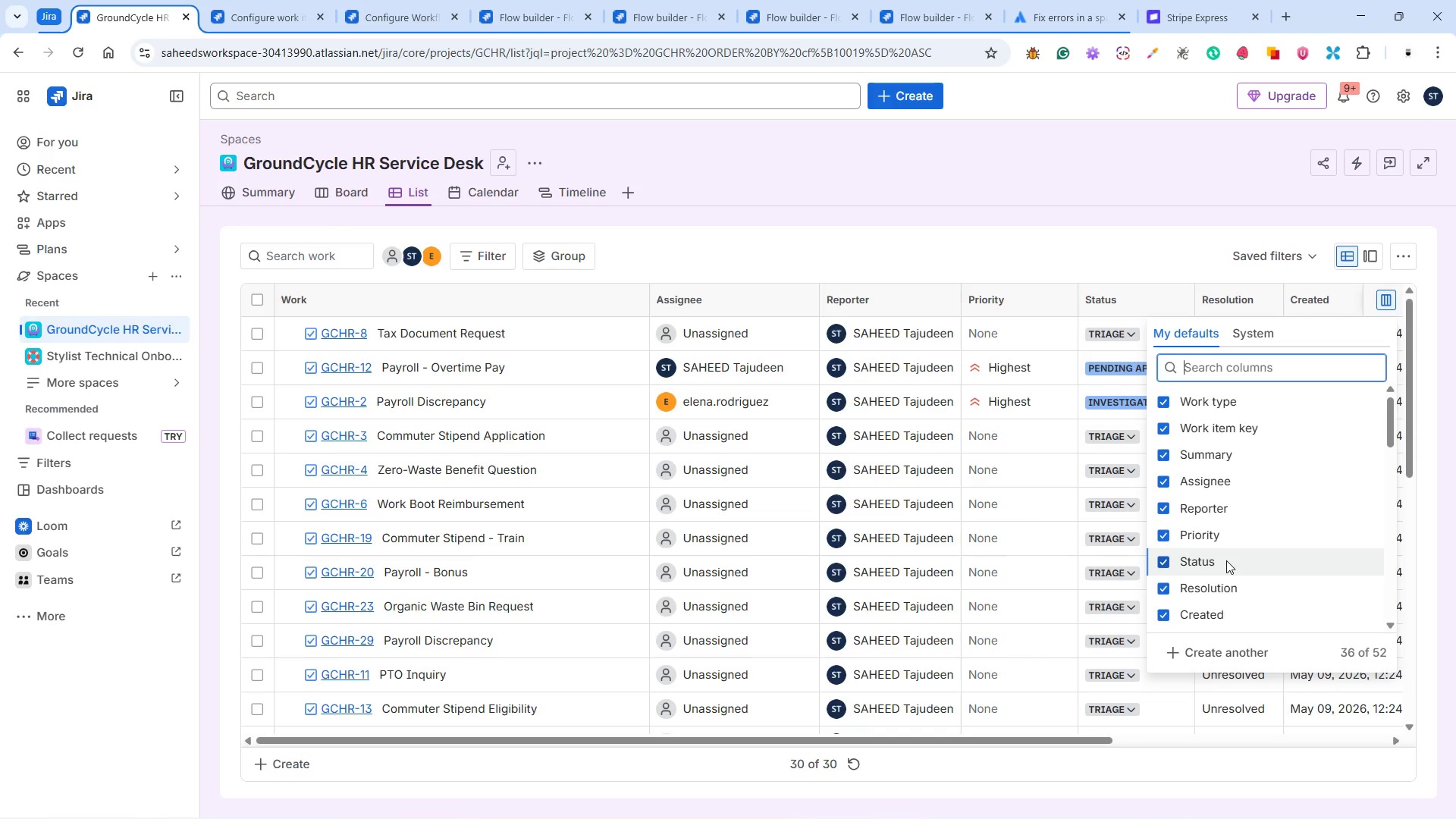 
wait(38.69)
 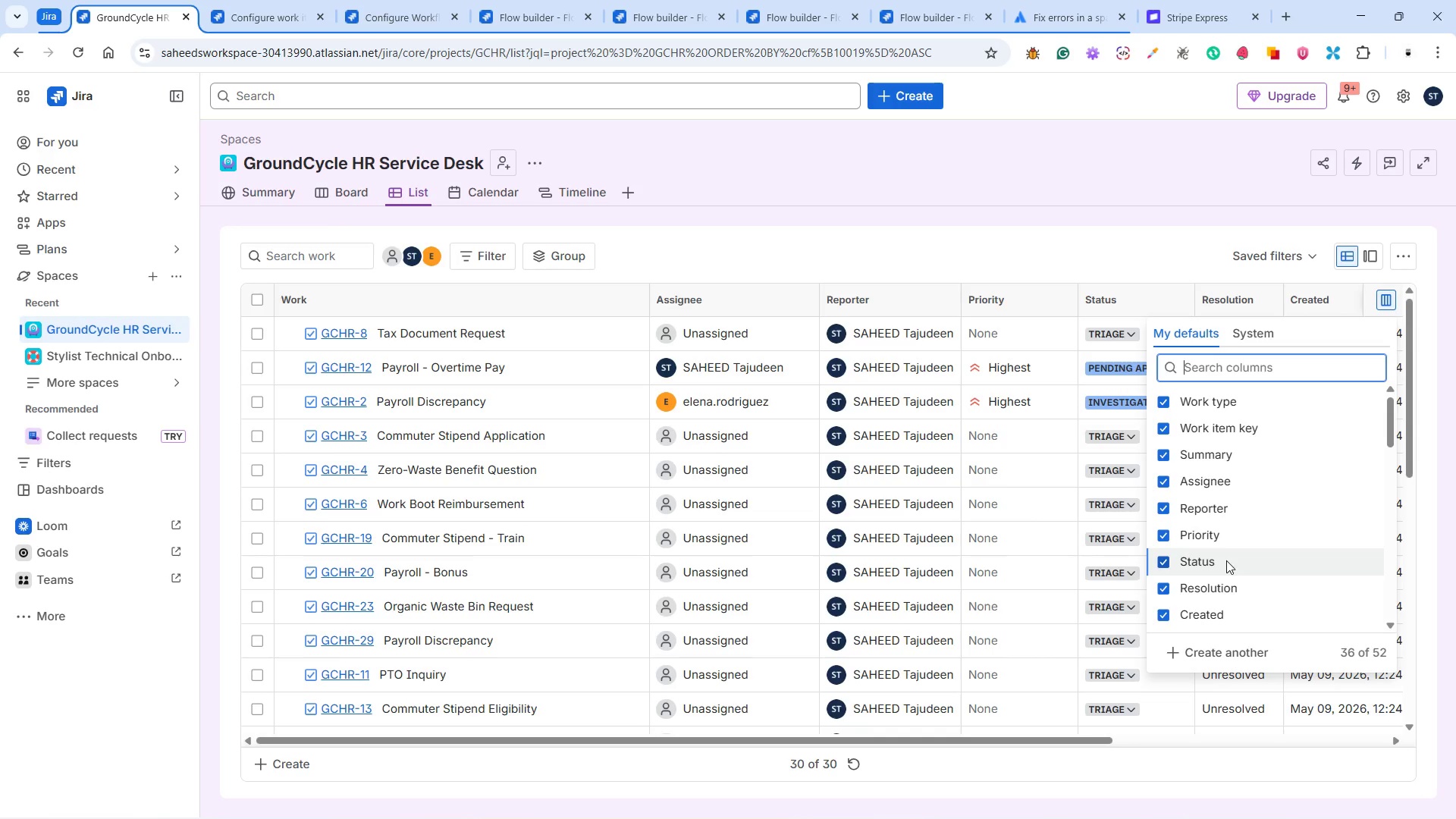 
left_click([1163, 587])
 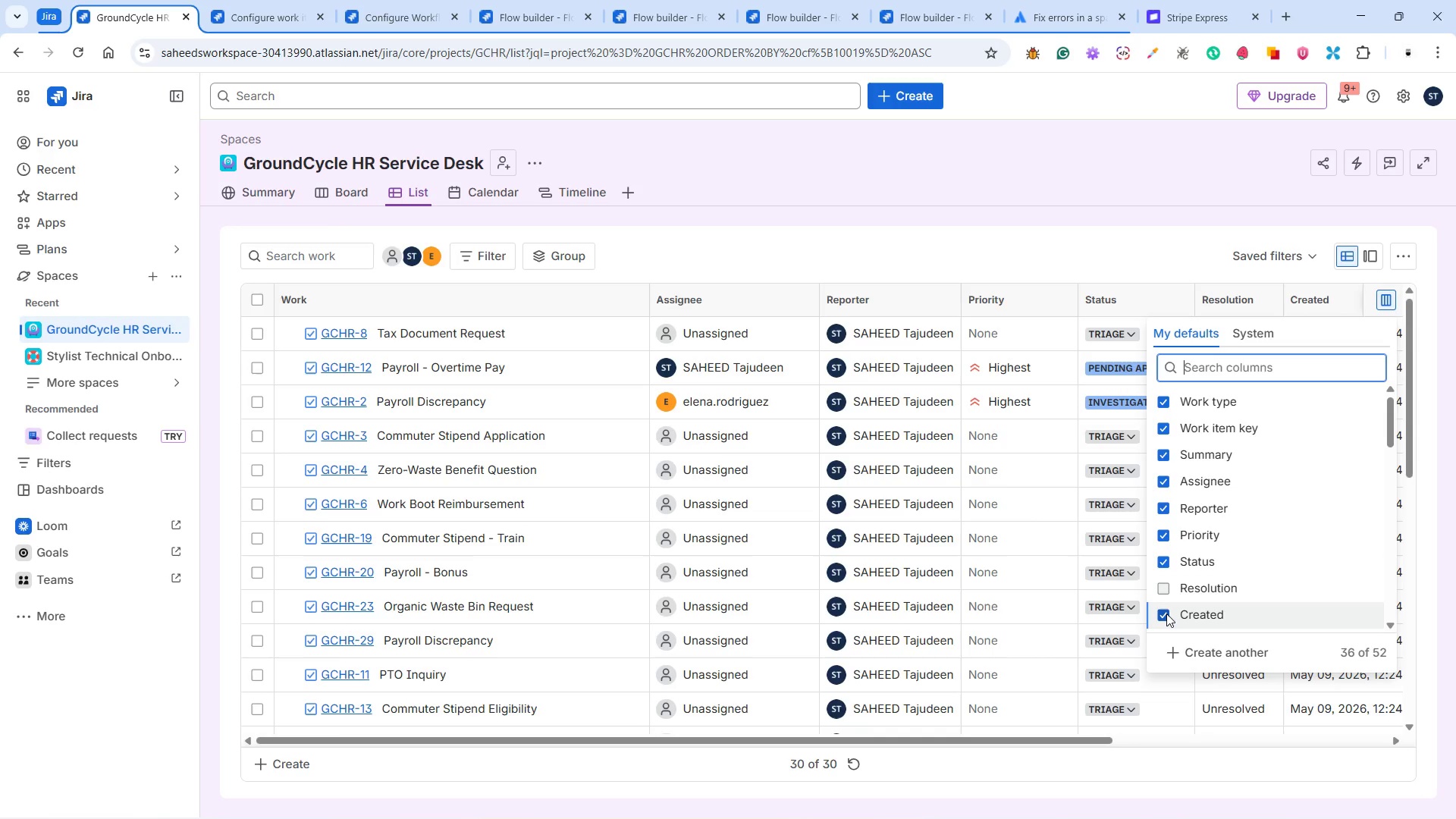 
left_click([1166, 615])
 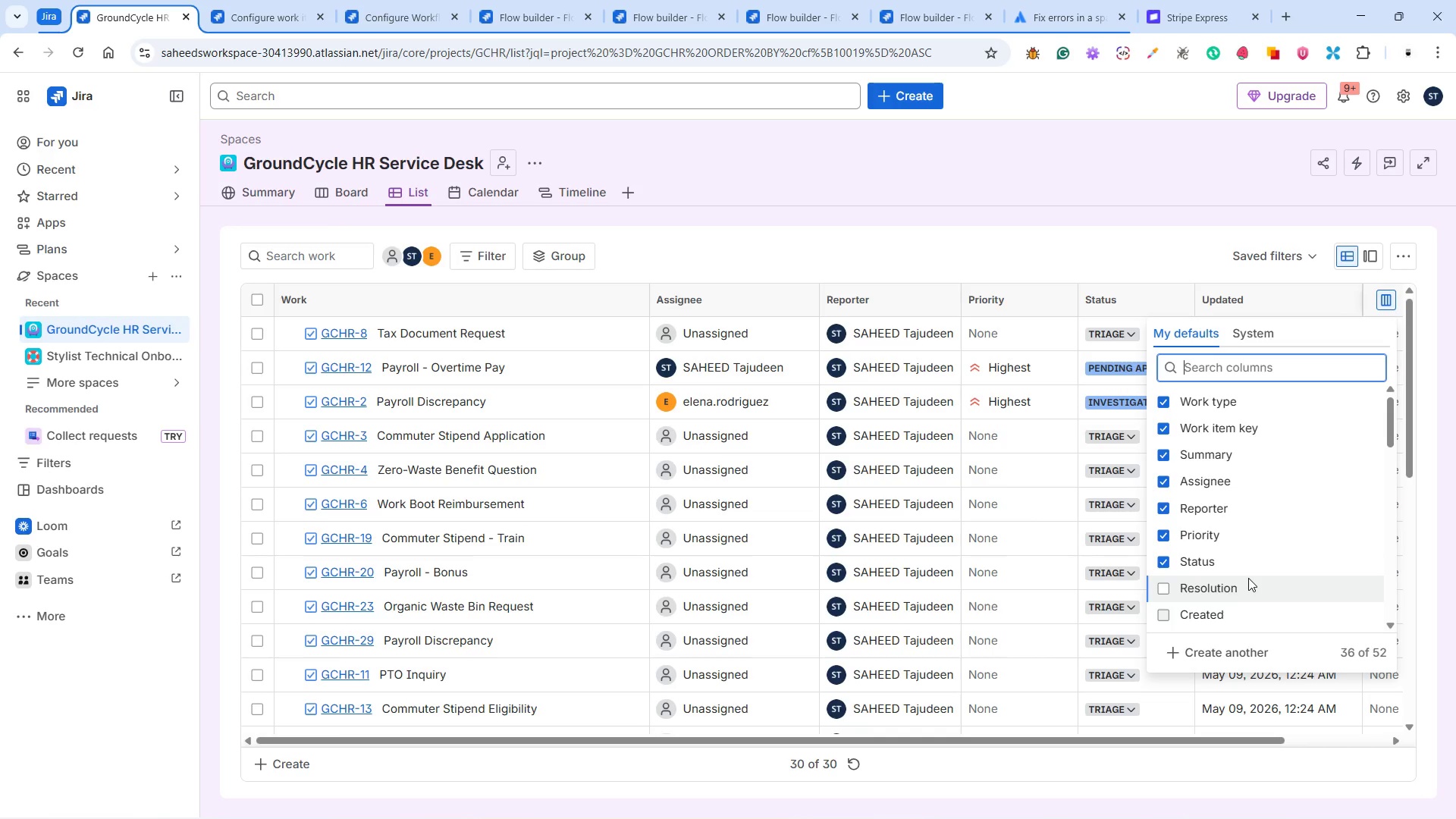 
scroll: coordinate [1247, 573], scroll_direction: down, amount: 1.0
 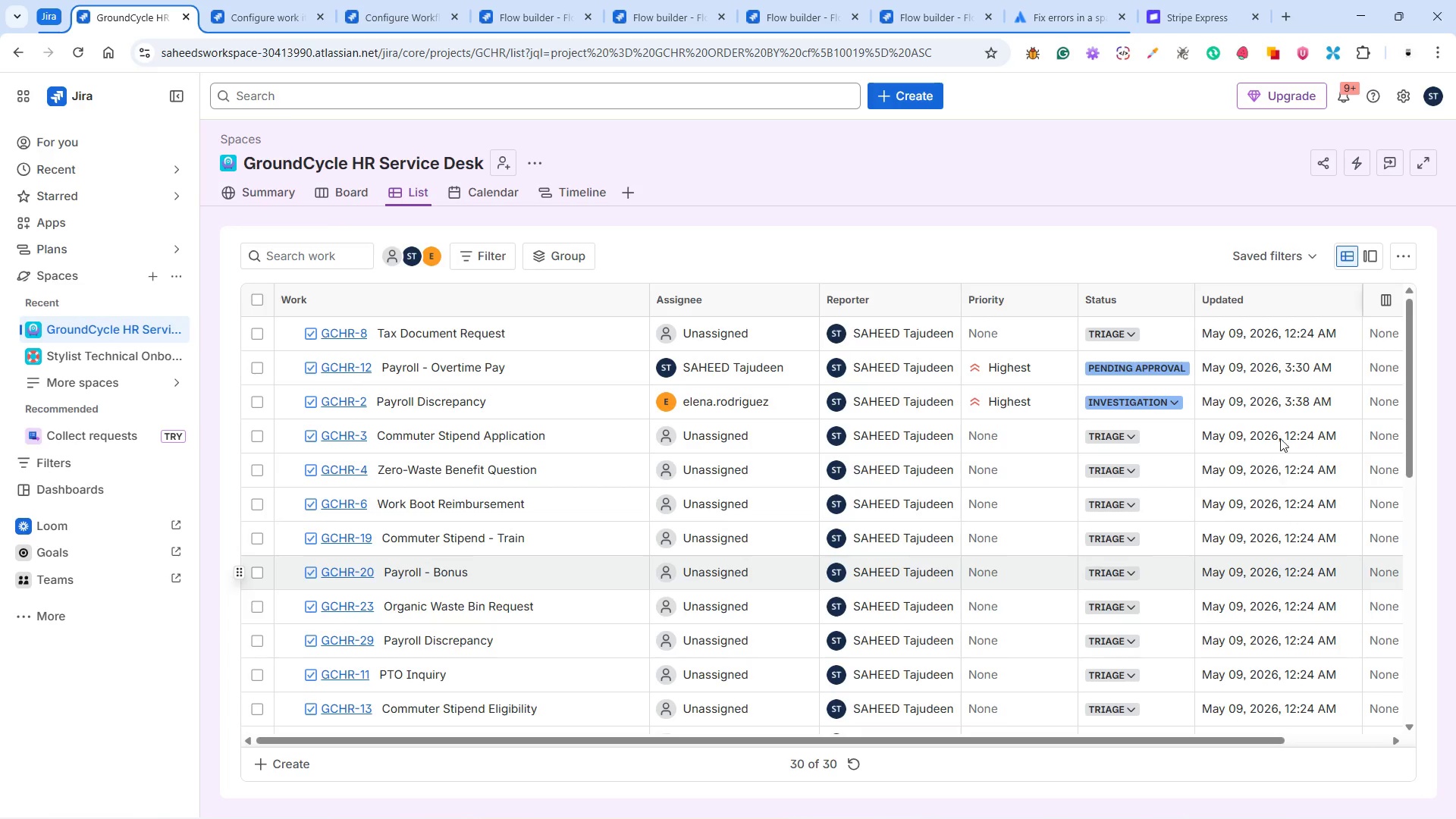 
left_click([1390, 296])
 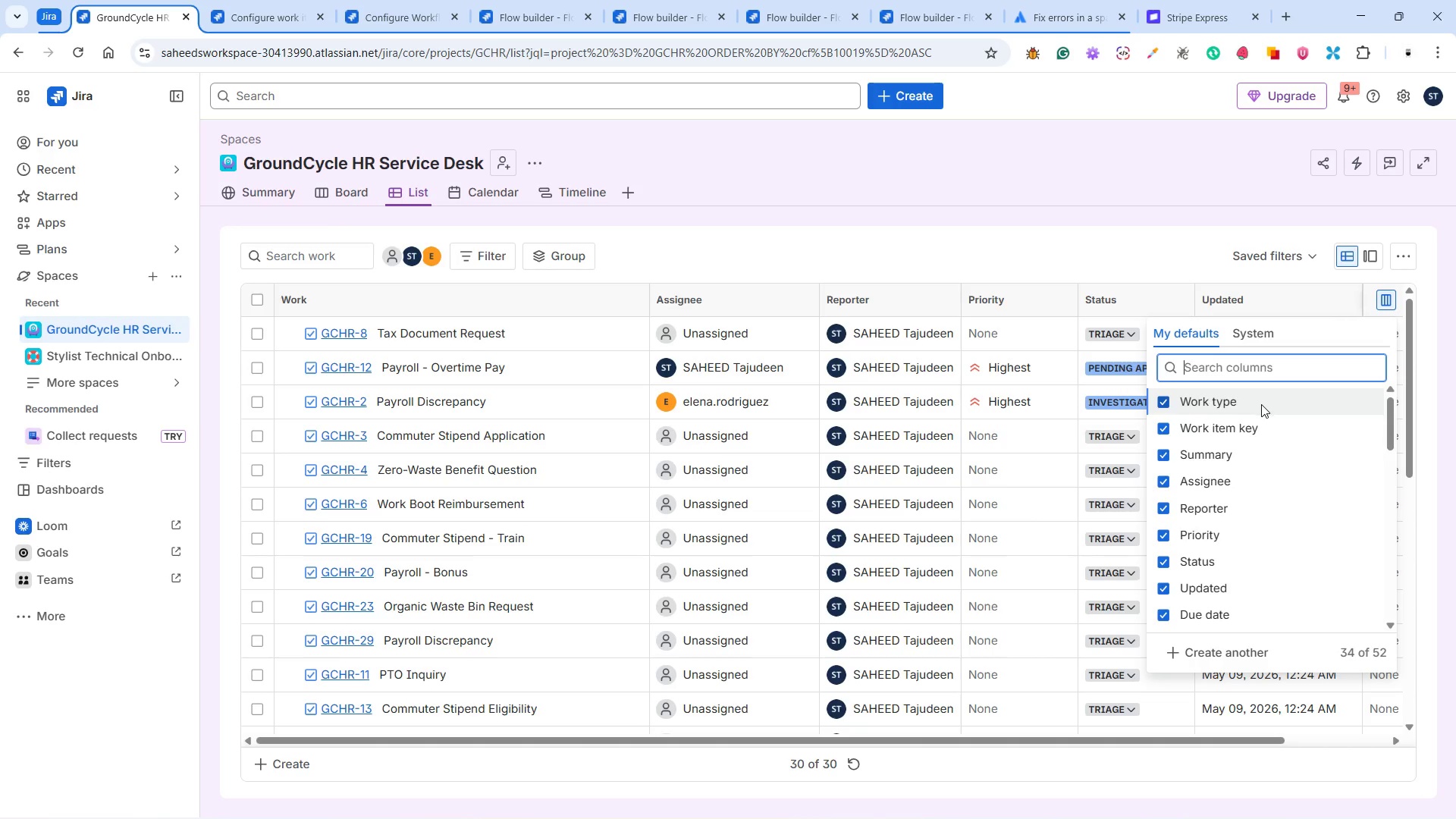 
scroll: coordinate [1279, 460], scroll_direction: down, amount: 3.0
 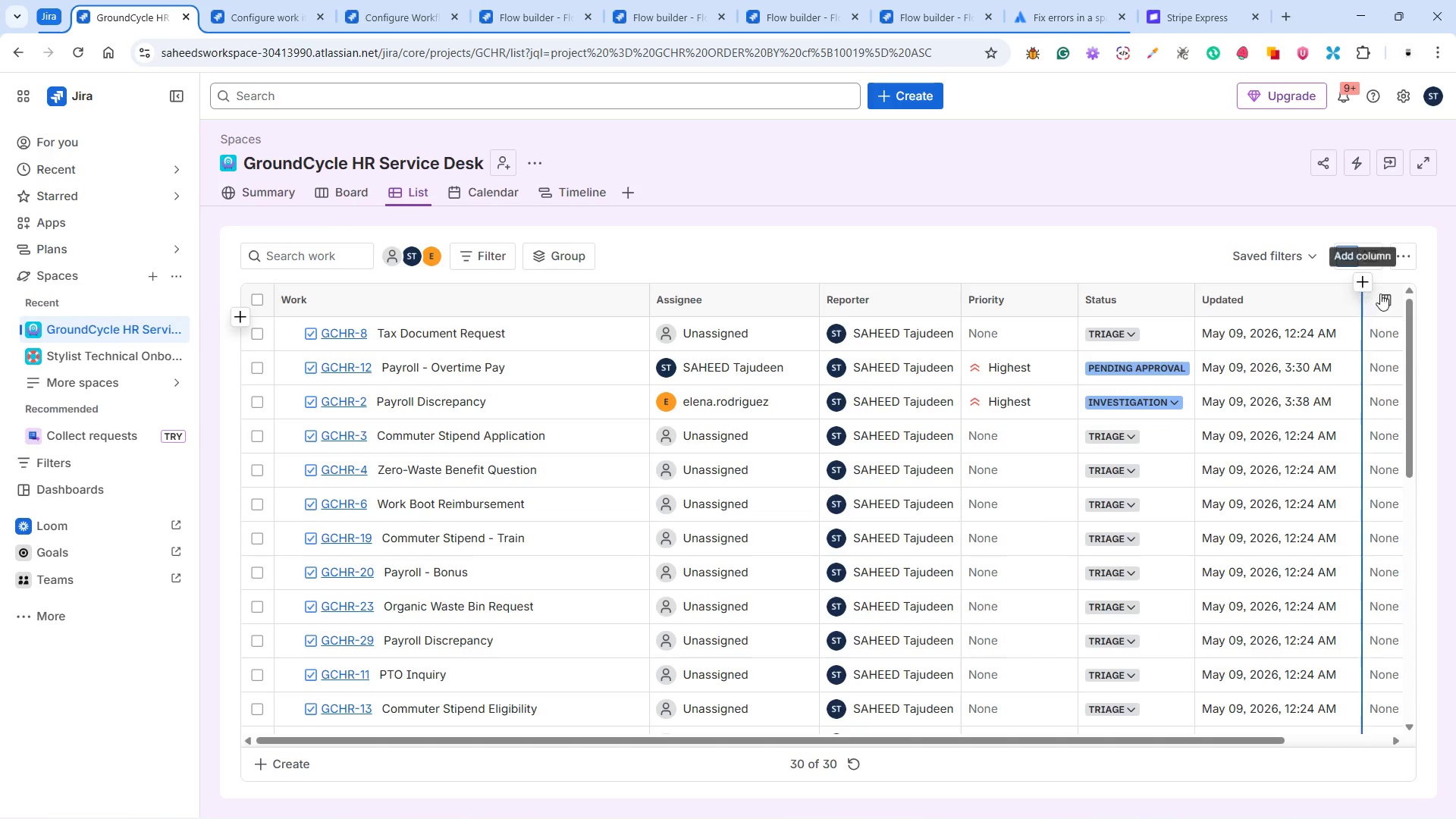 
left_click([1385, 293])
 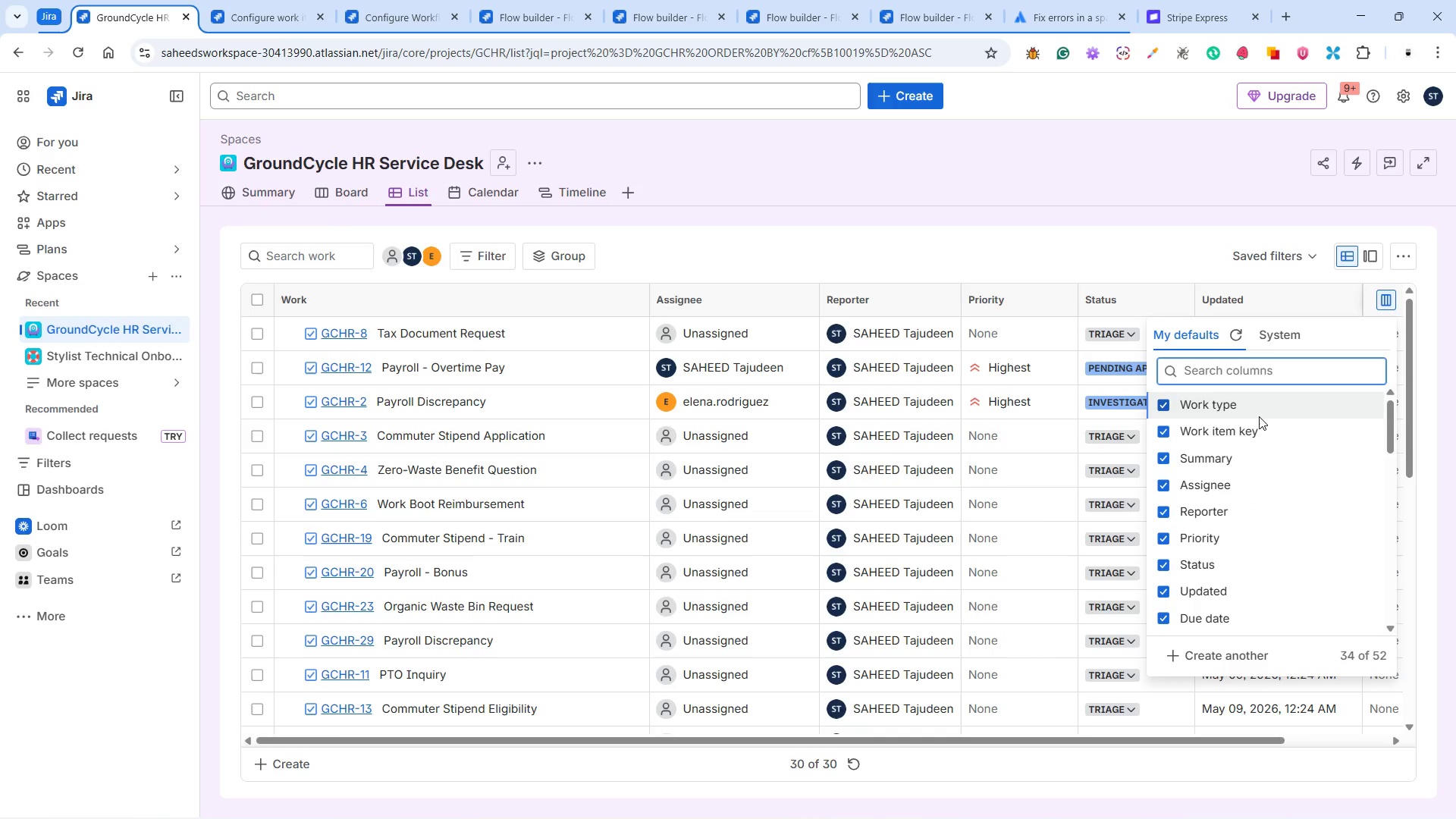 
scroll: coordinate [1253, 435], scroll_direction: down, amount: 4.0
 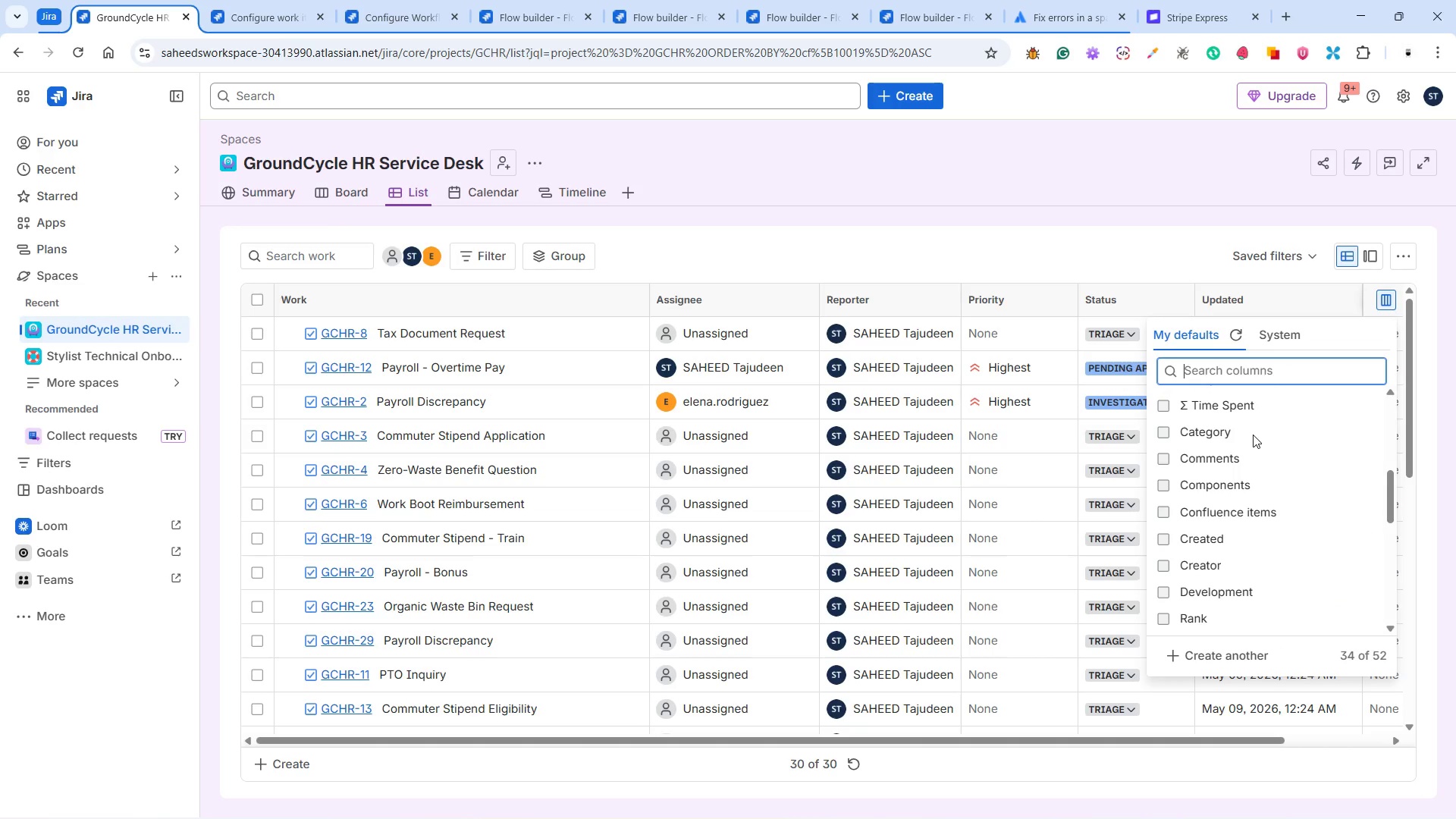 
scroll: coordinate [1199, 443], scroll_direction: up, amount: 4.0
 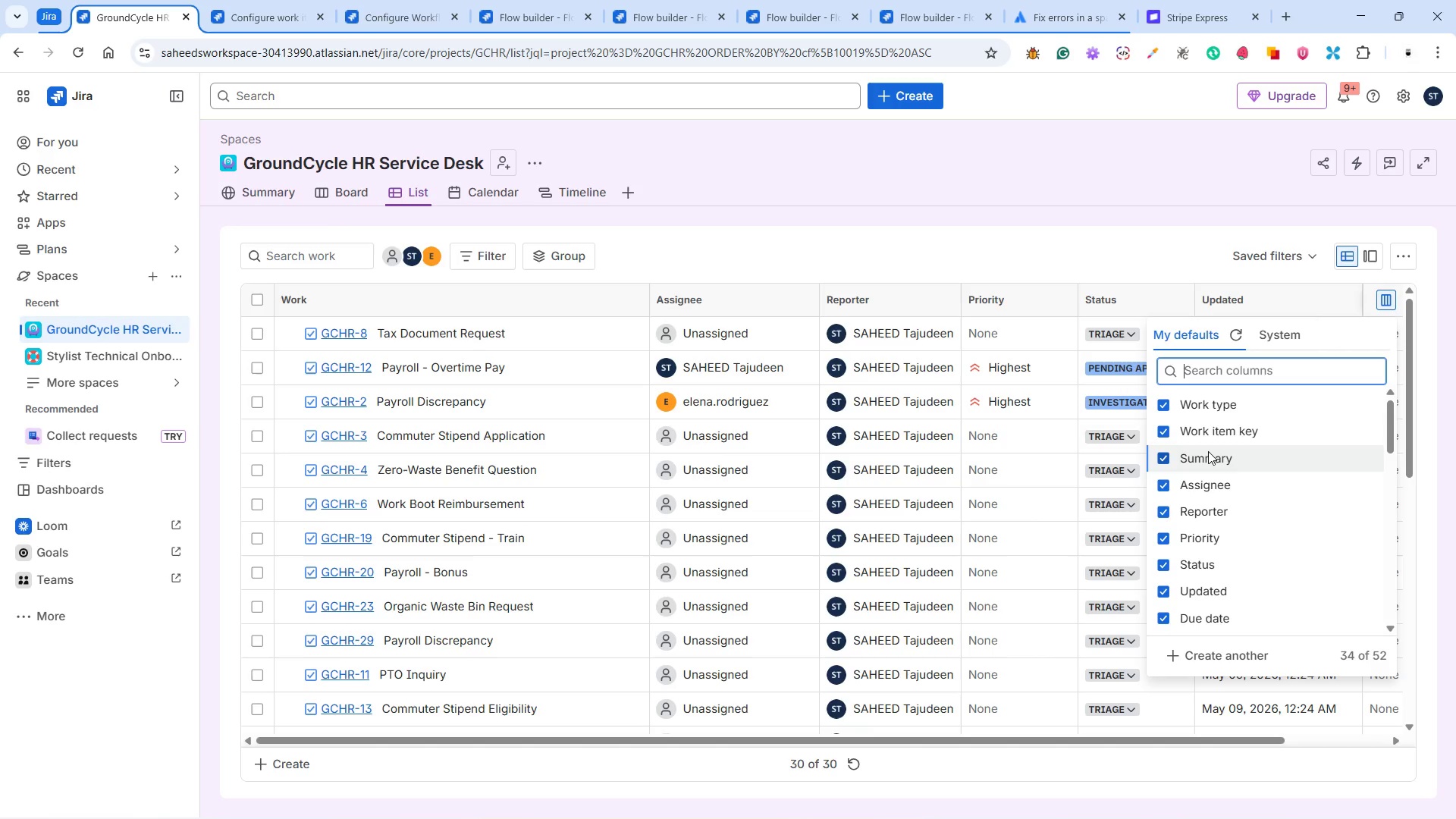 
wait(8.97)
 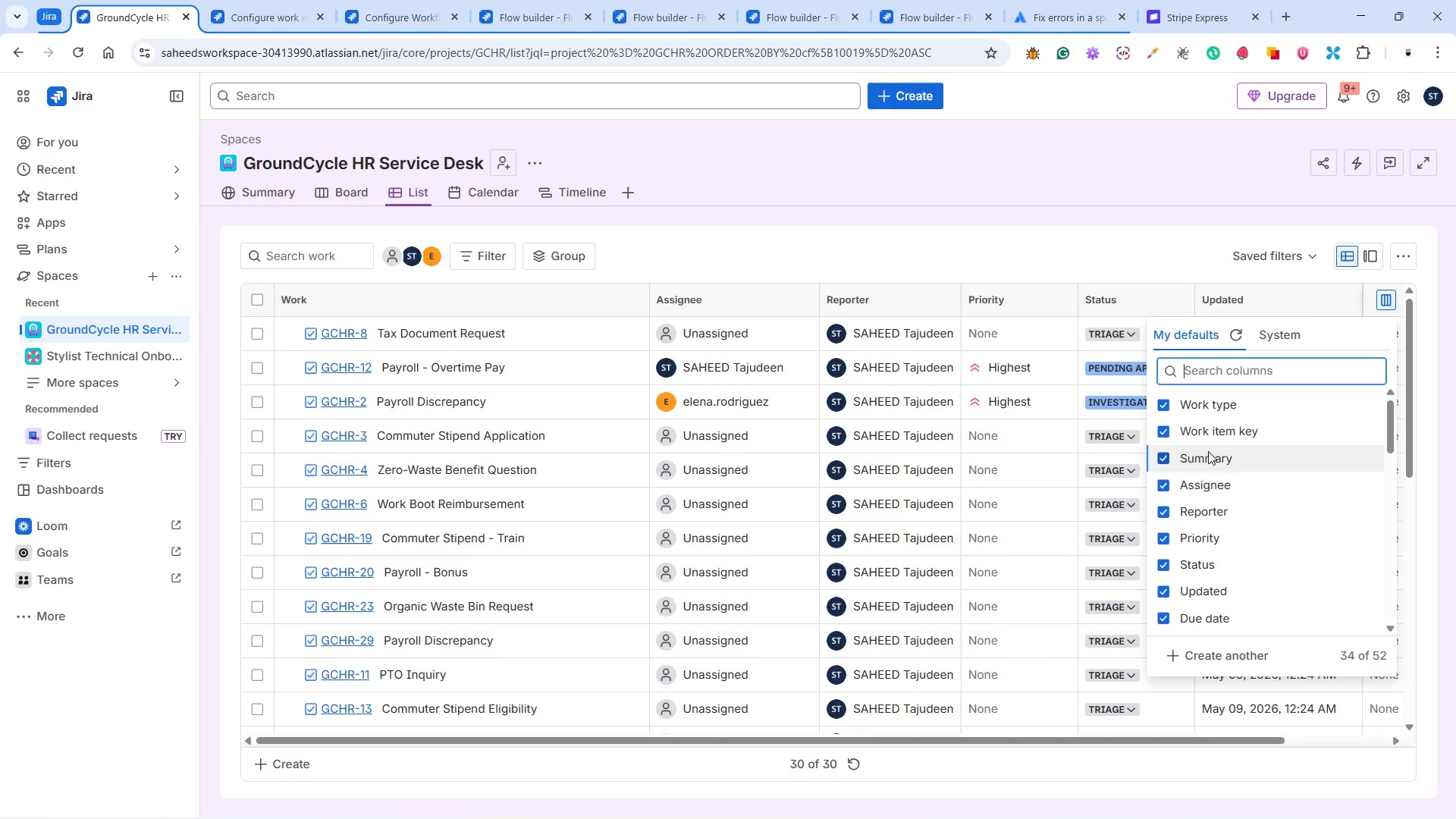 
left_click([1210, 590])
 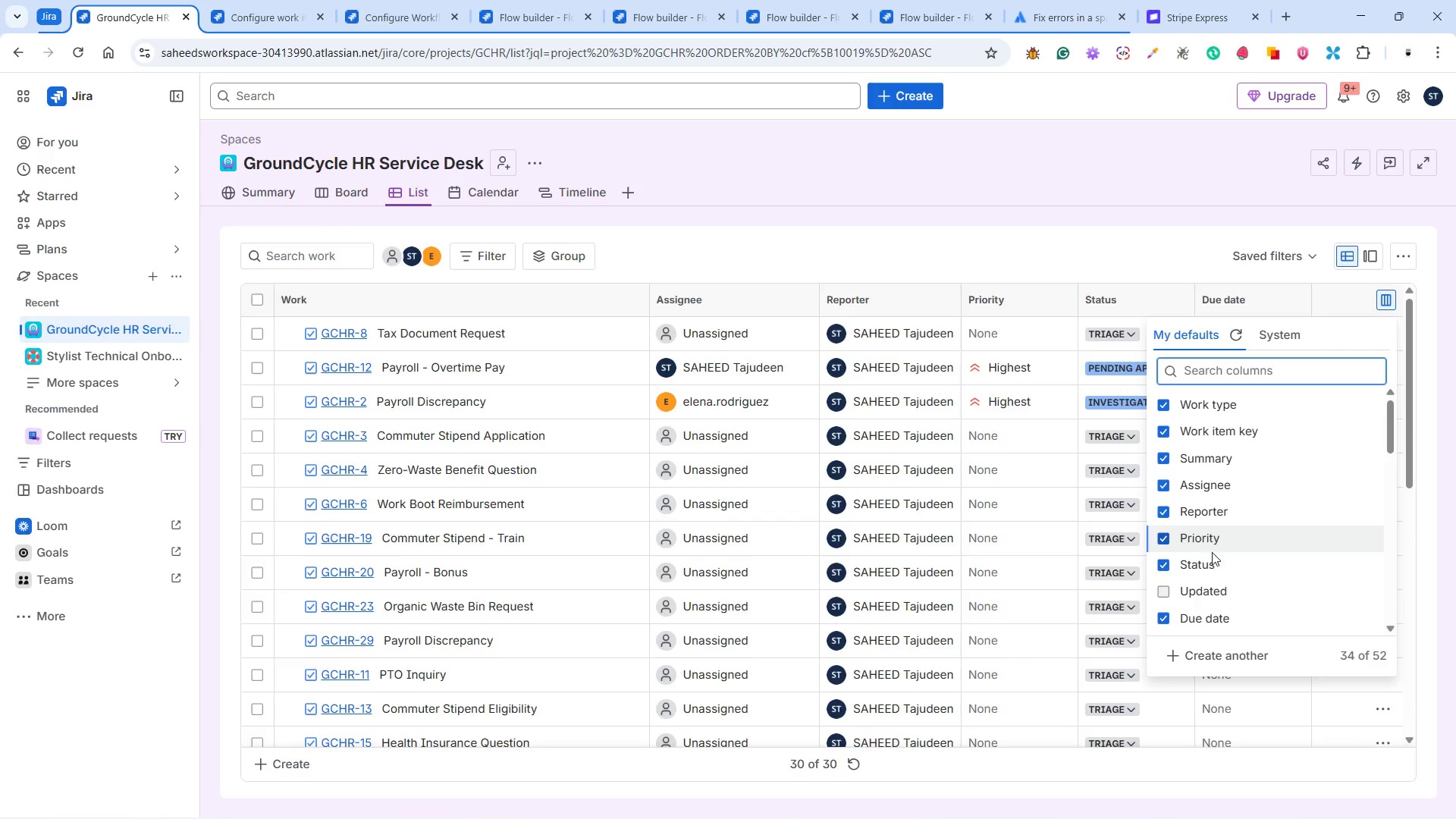 
left_click([1213, 619])
 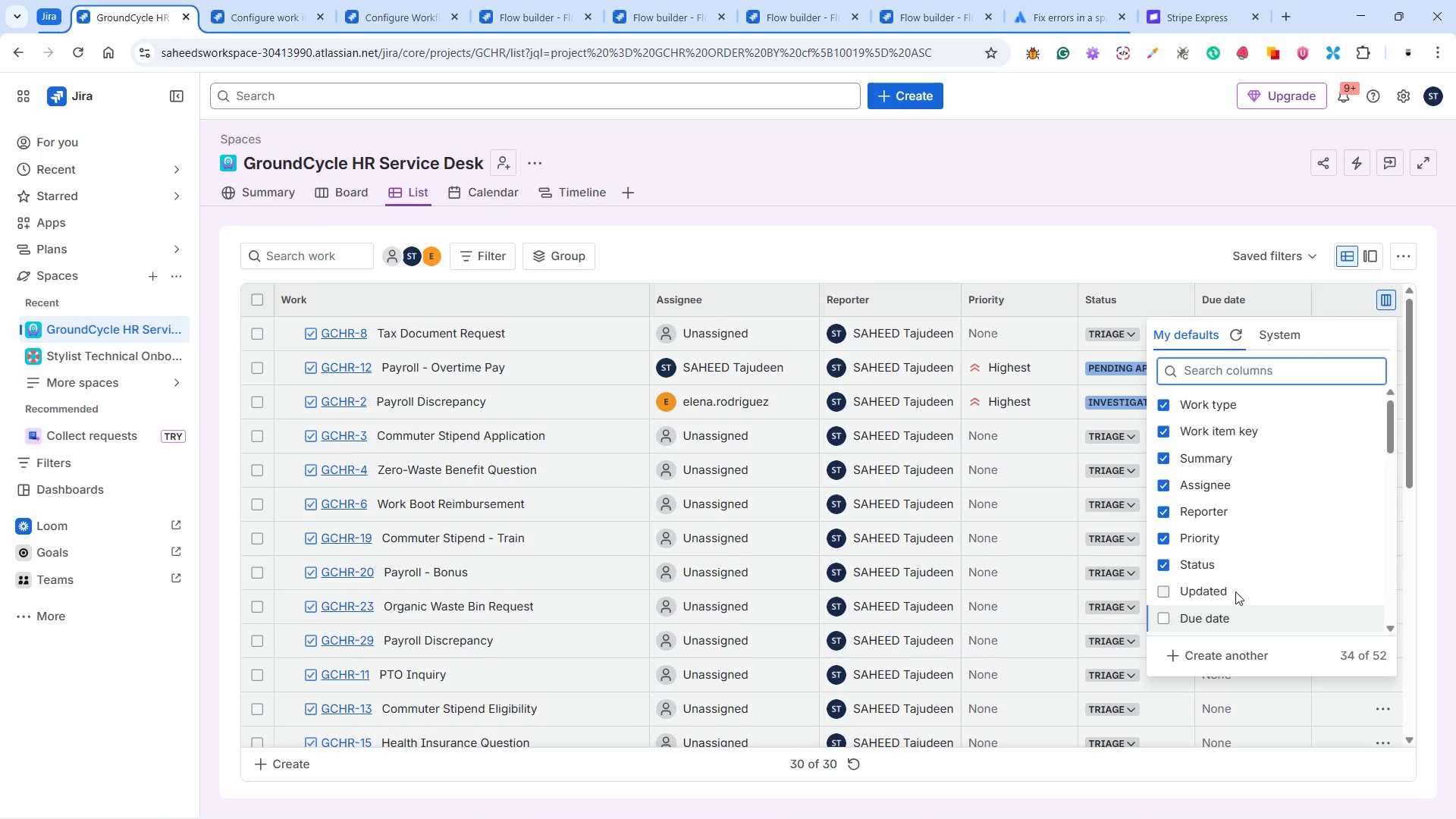 
scroll: coordinate [1238, 588], scroll_direction: down, amount: 1.0
 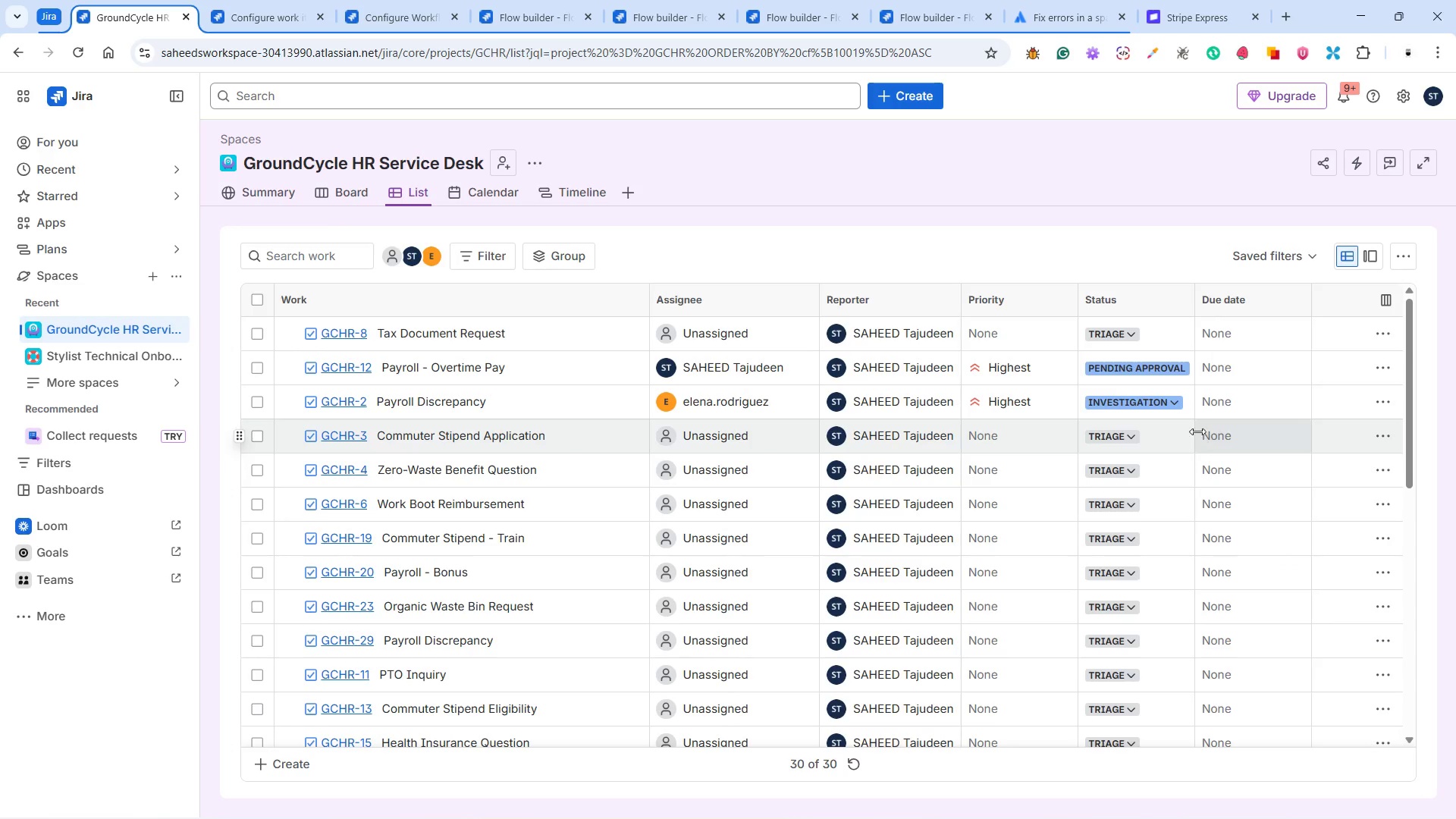 
wait(10.93)
 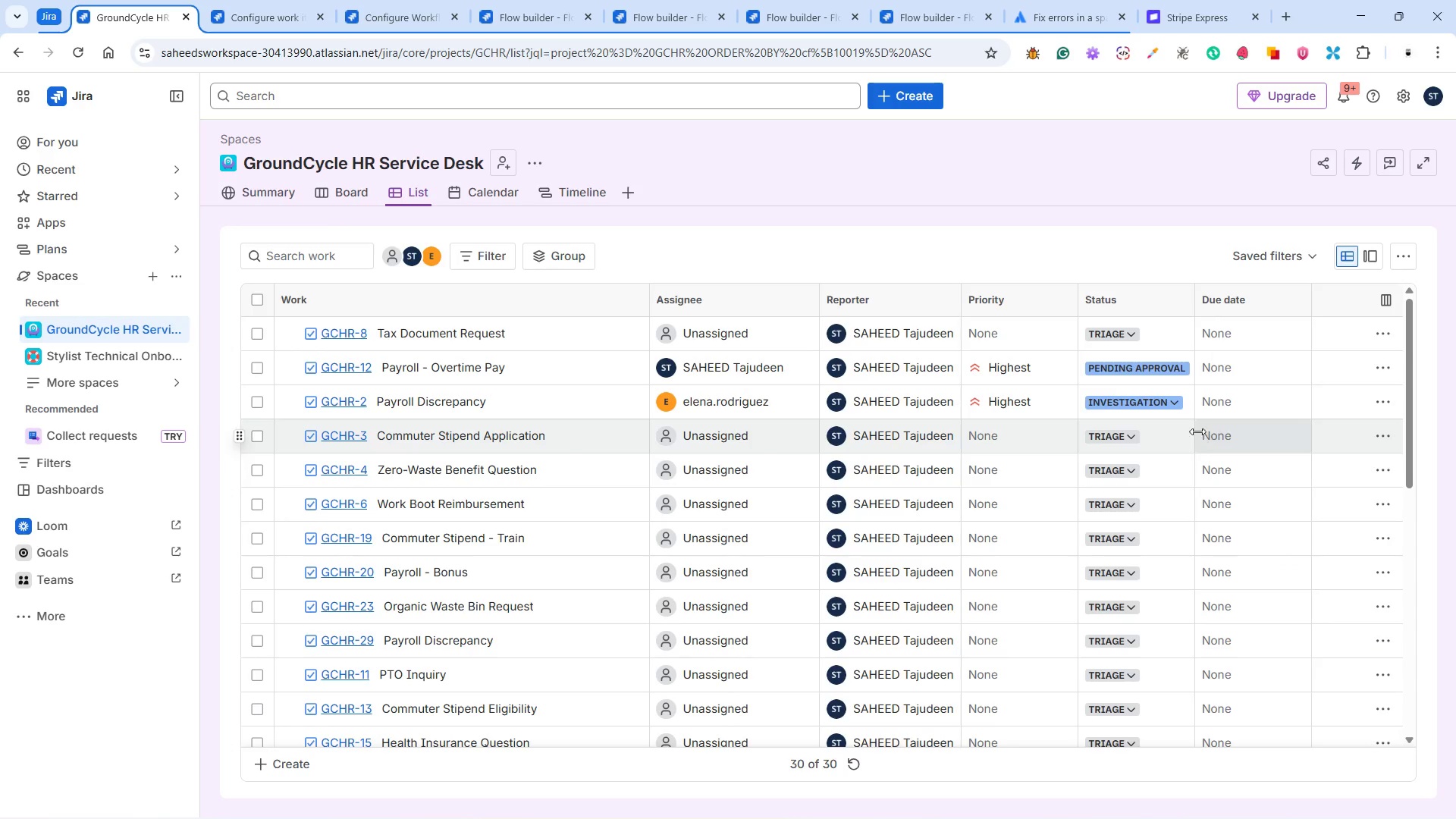 
scroll: coordinate [1035, 407], scroll_direction: up, amount: 5.0
 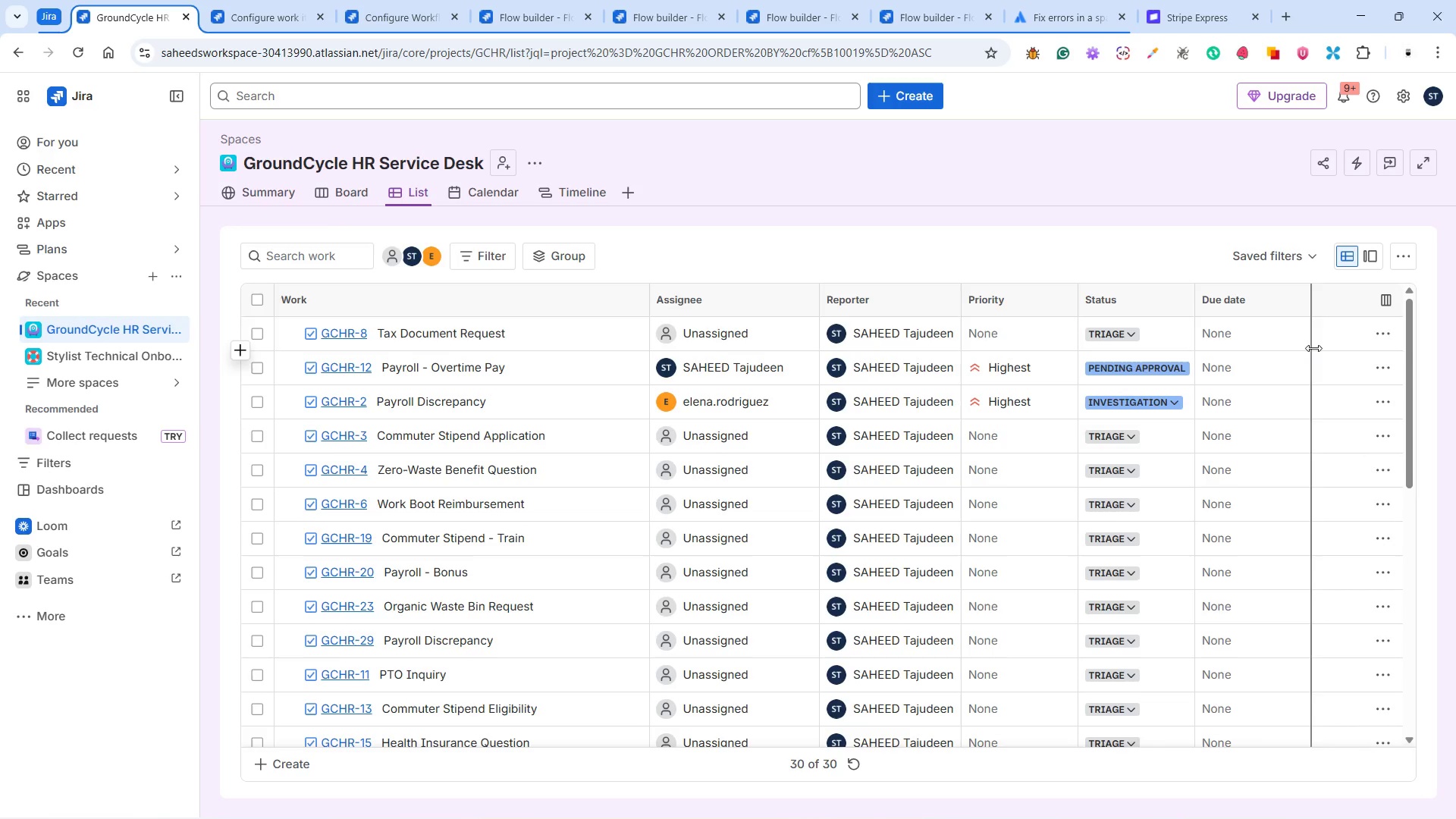 
left_click([1384, 334])
 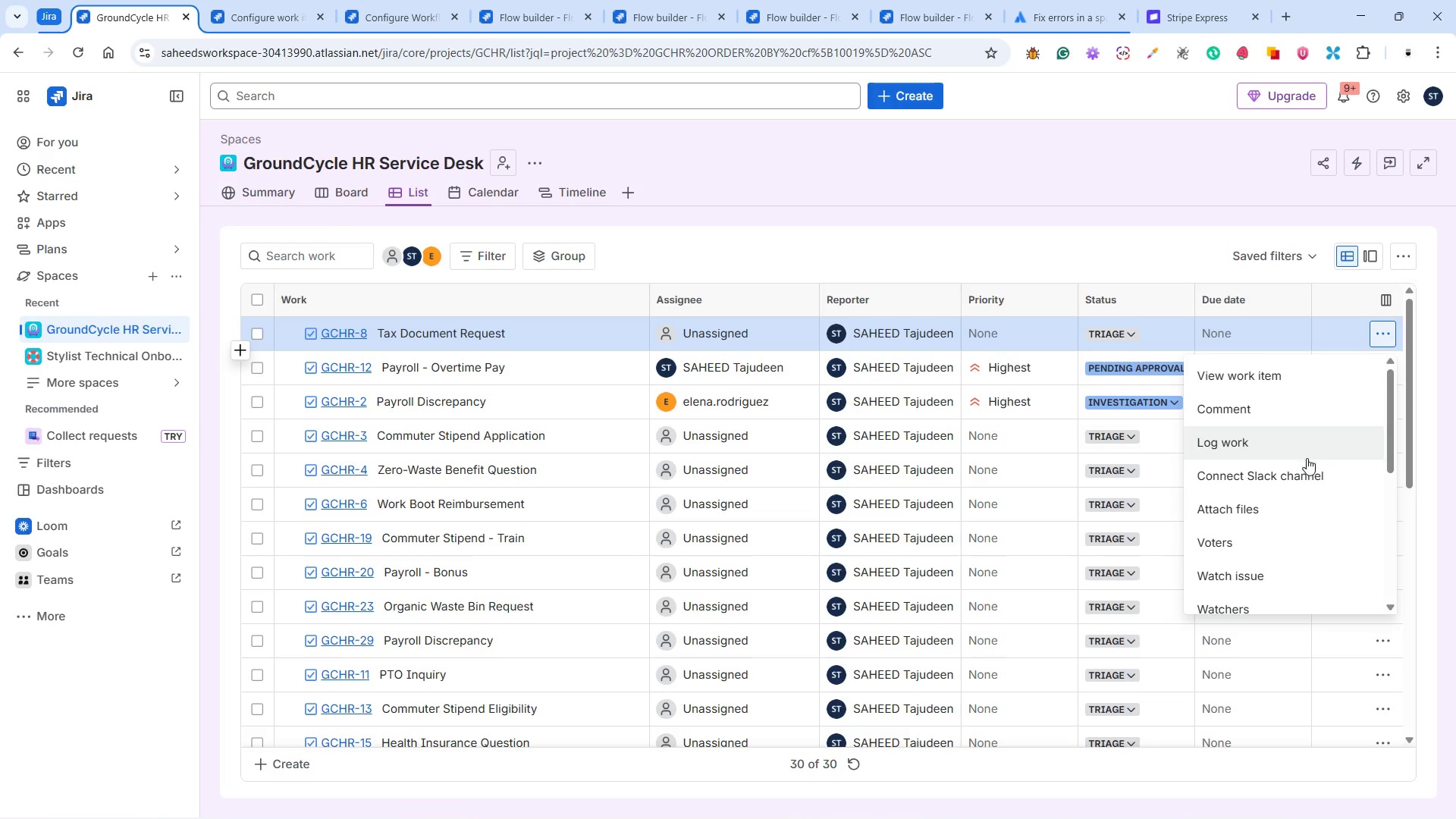 
wait(7.45)
 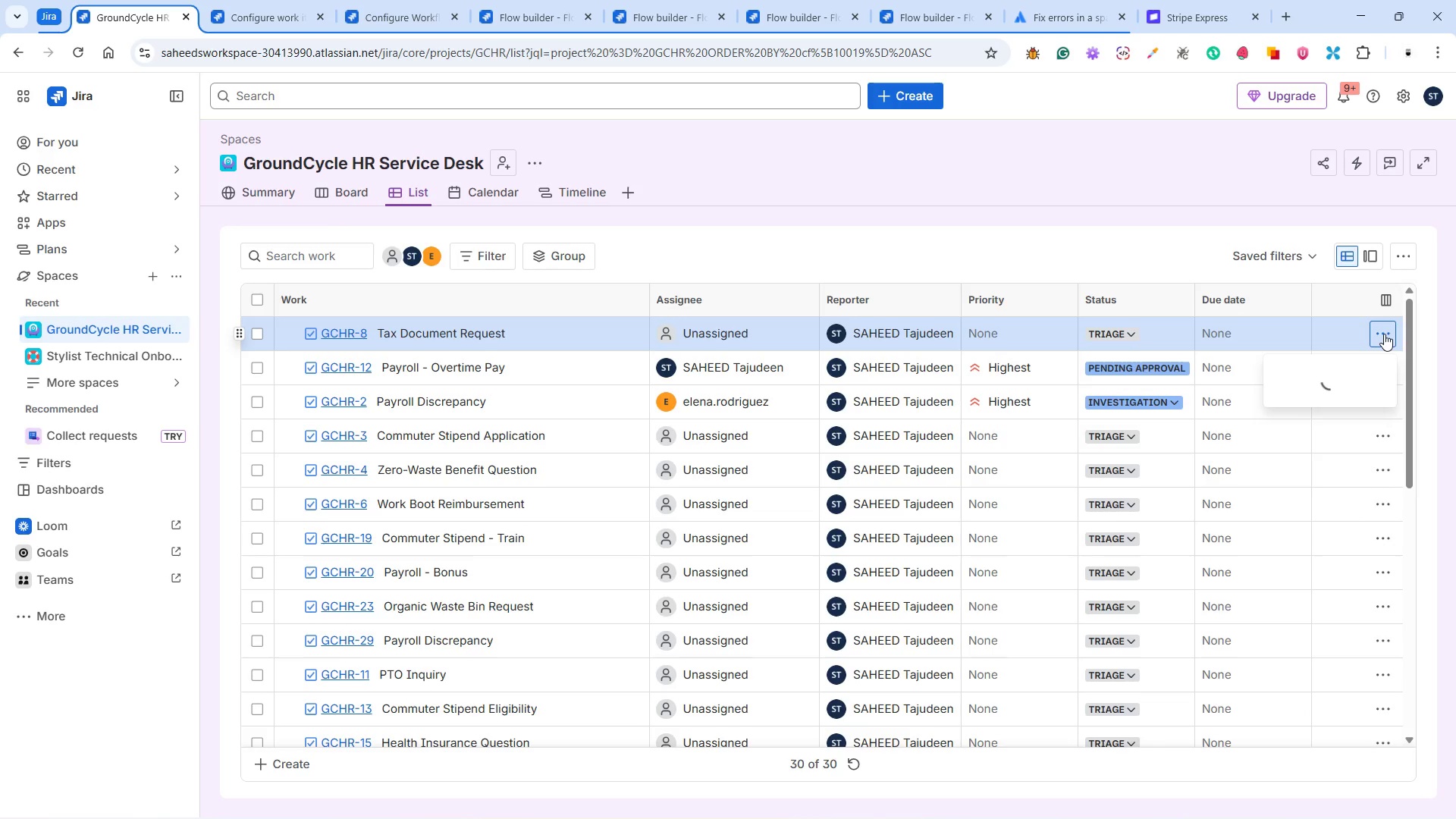 
left_click([1429, 346])
 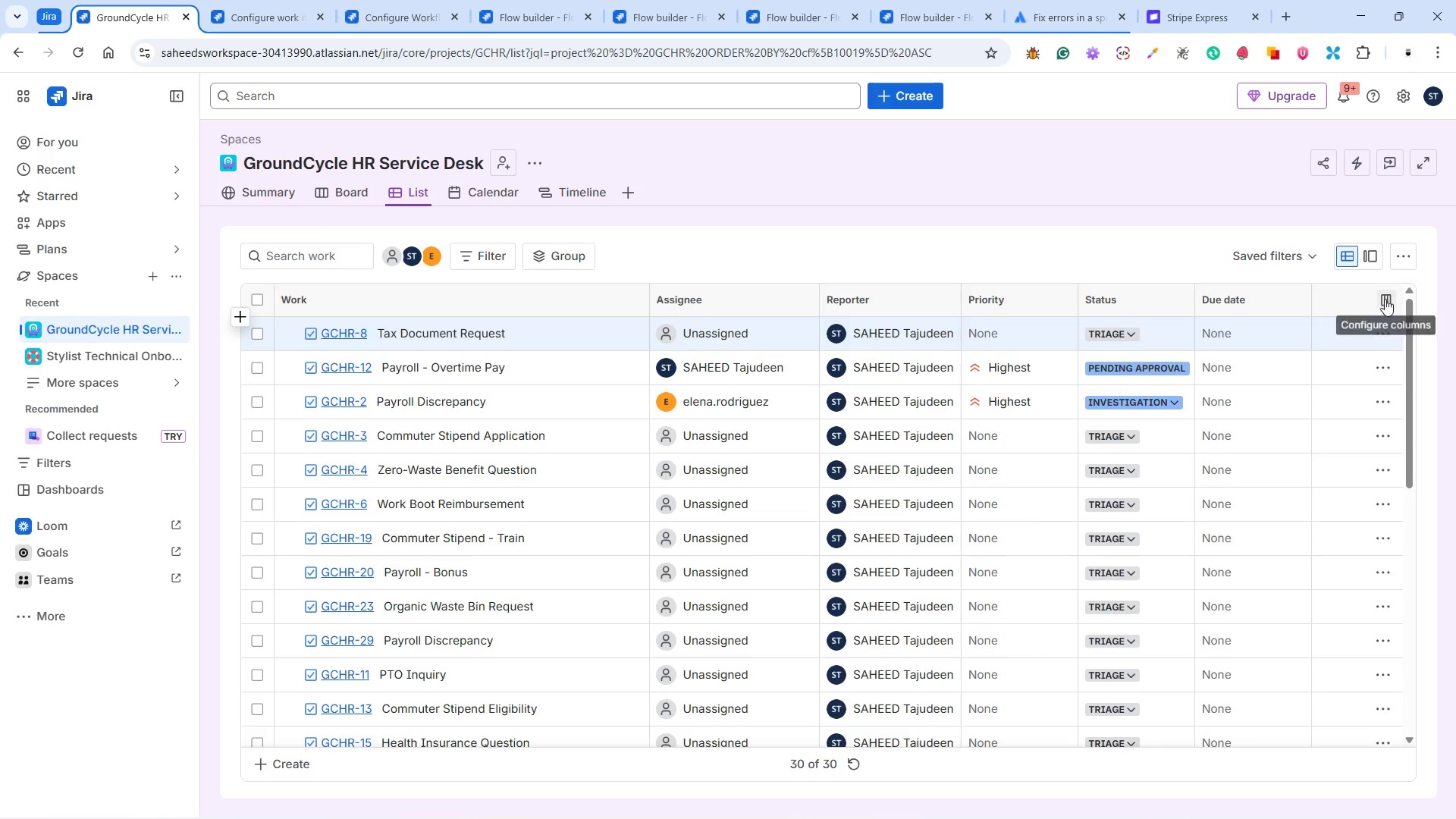 
left_click([1385, 299])
 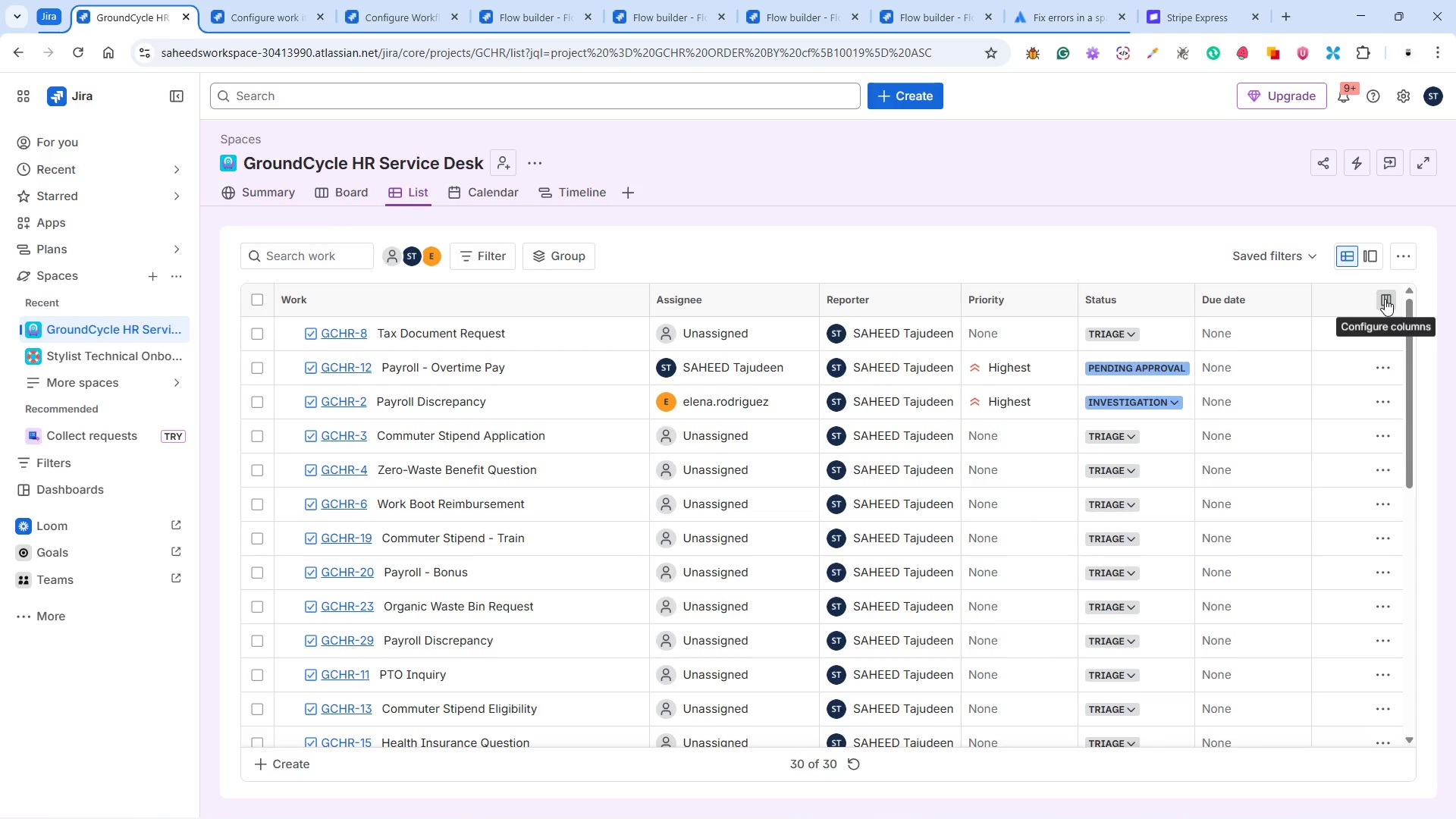 
mouse_move([1388, 318])
 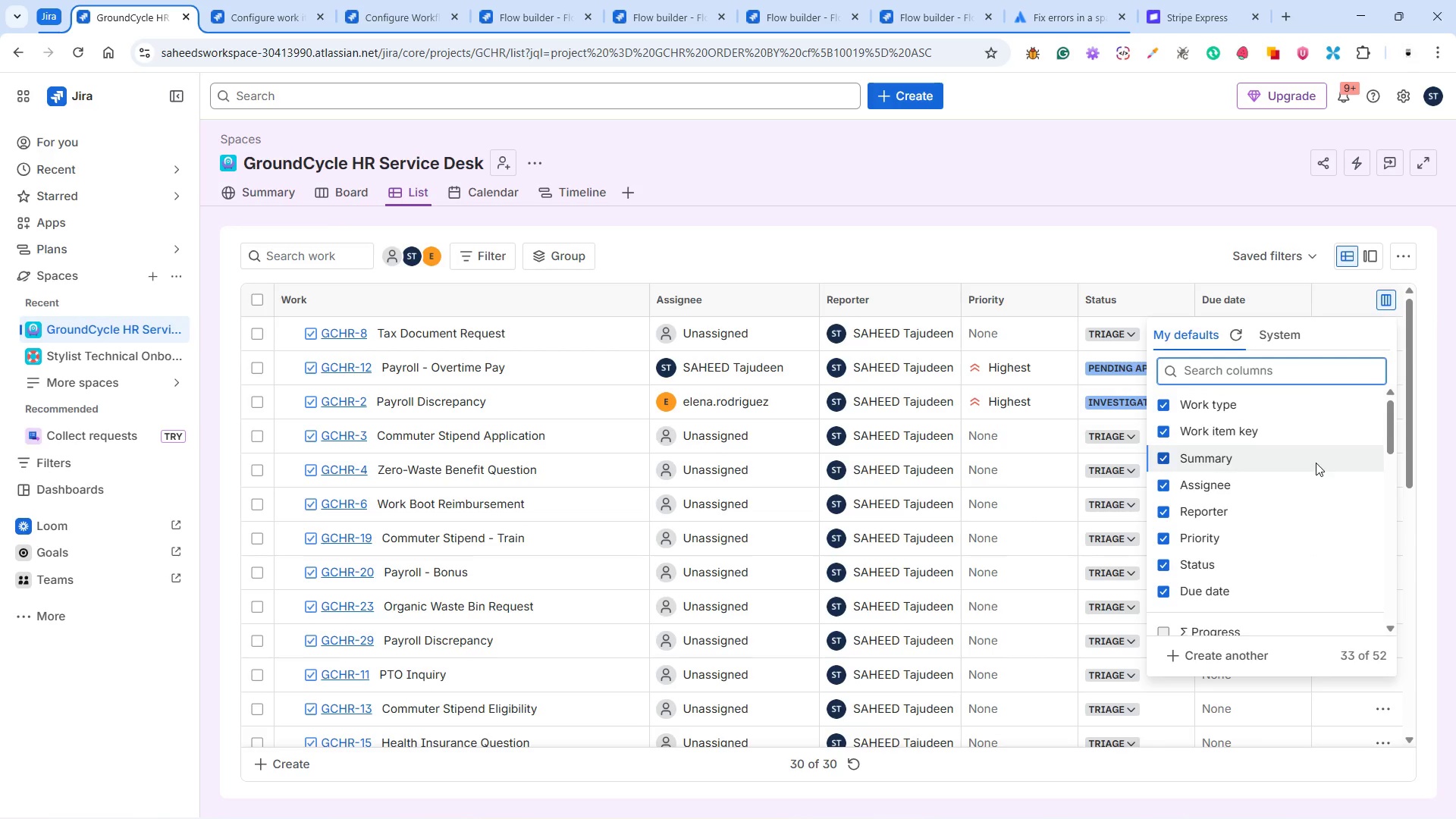 
scroll: coordinate [1316, 463], scroll_direction: down, amount: 2.0
 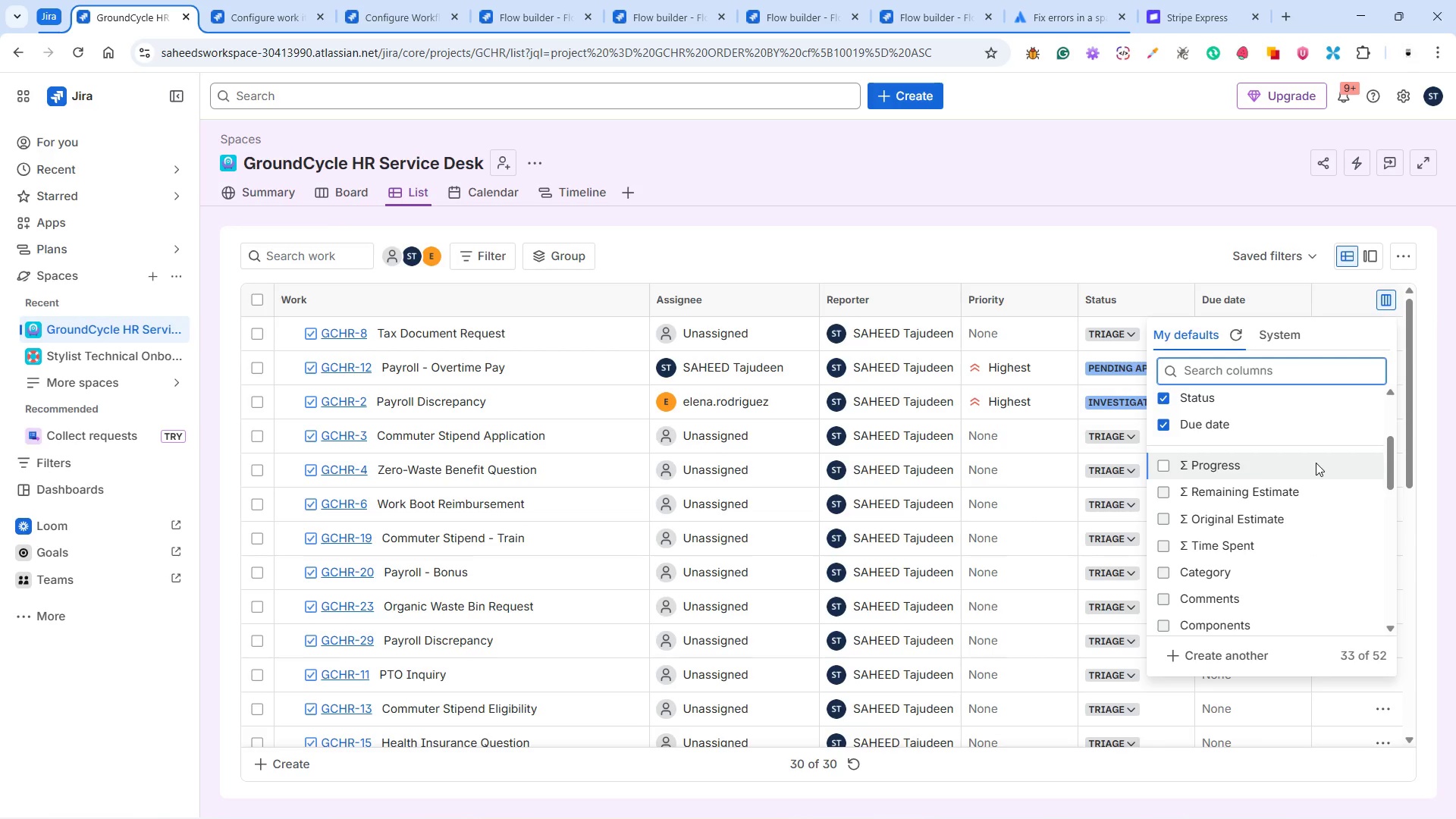 
scroll: coordinate [1316, 463], scroll_direction: up, amount: 2.0
 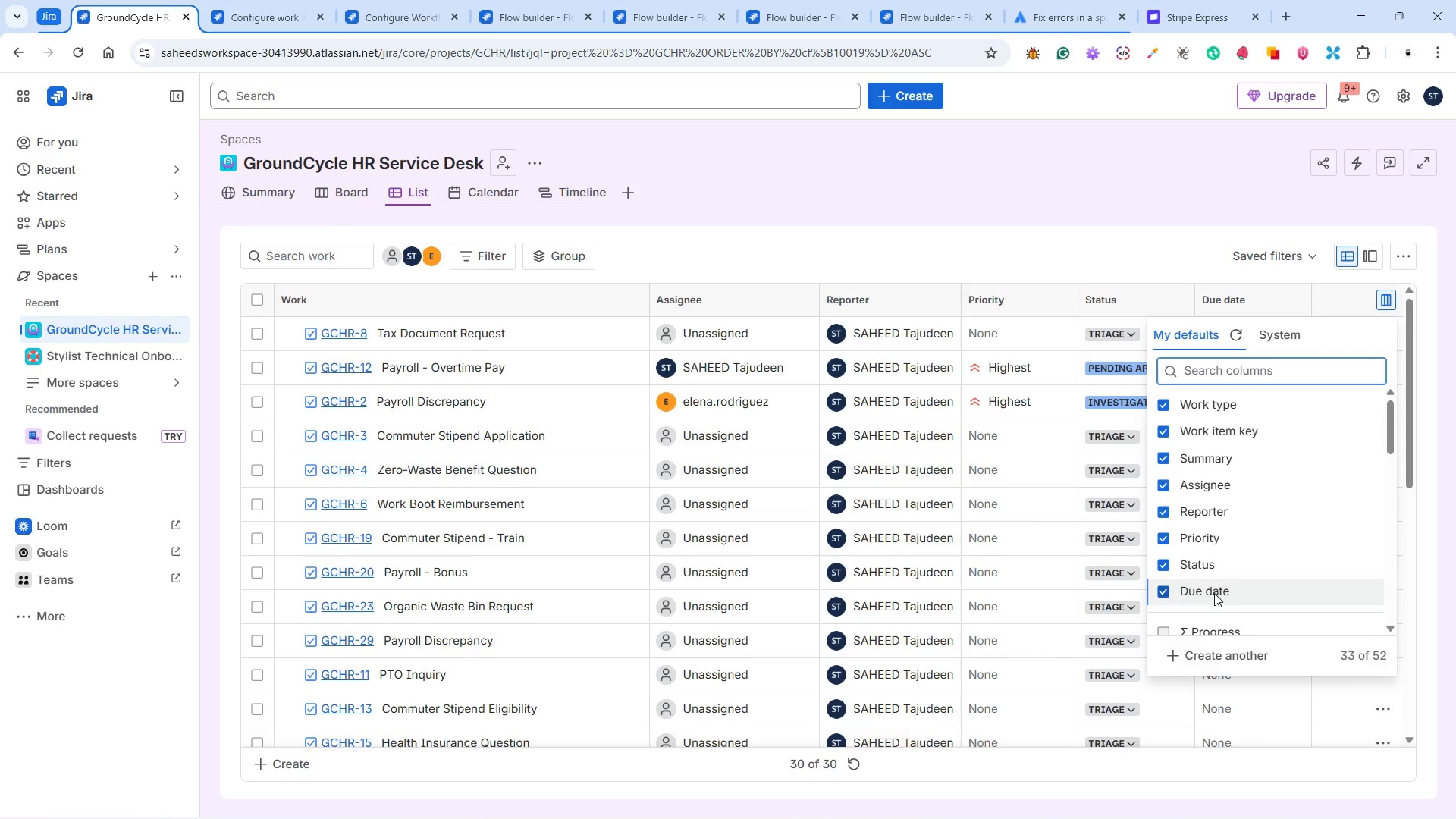 
wait(10.91)
 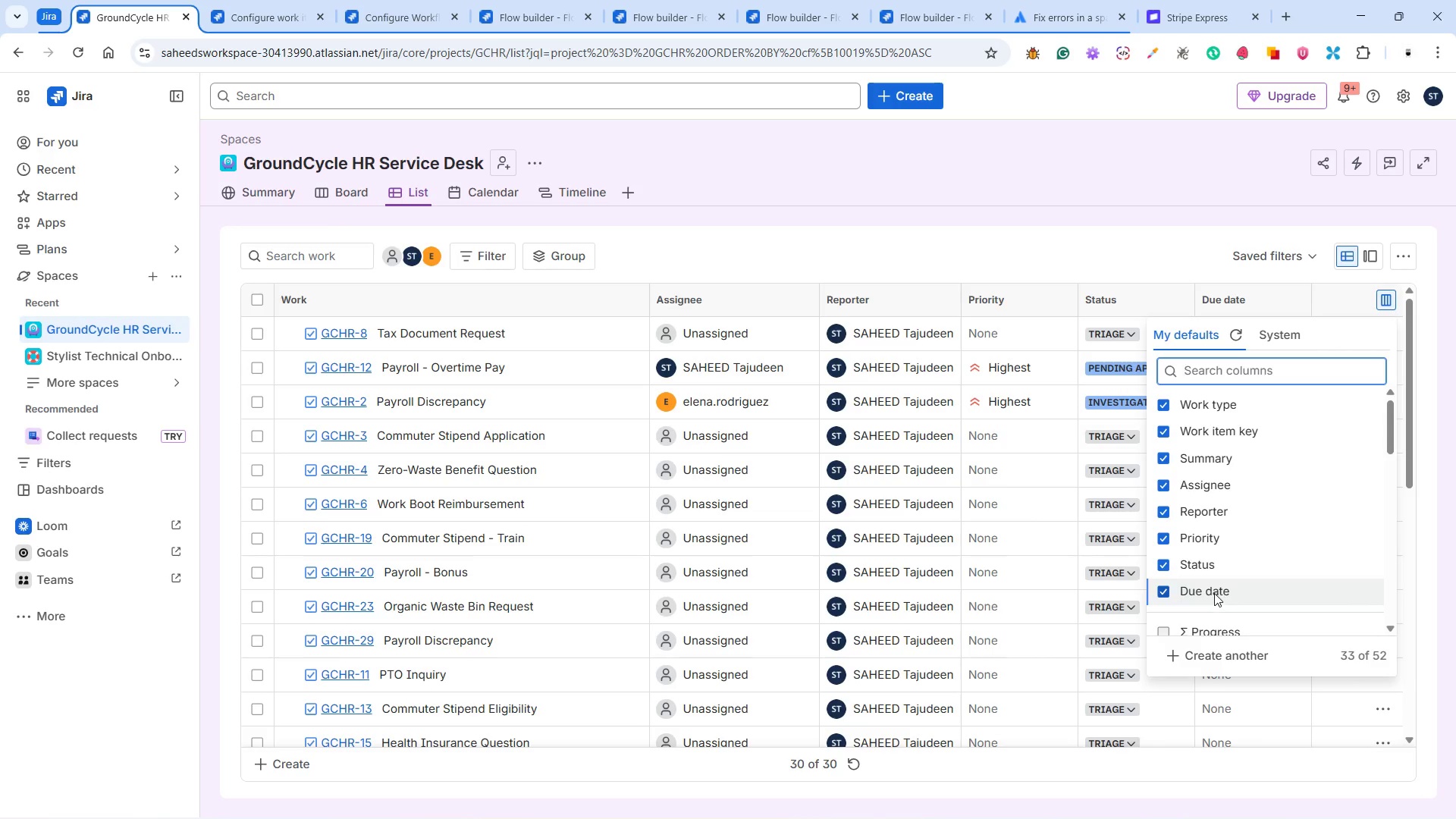 
scroll: coordinate [1224, 558], scroll_direction: down, amount: 4.0
 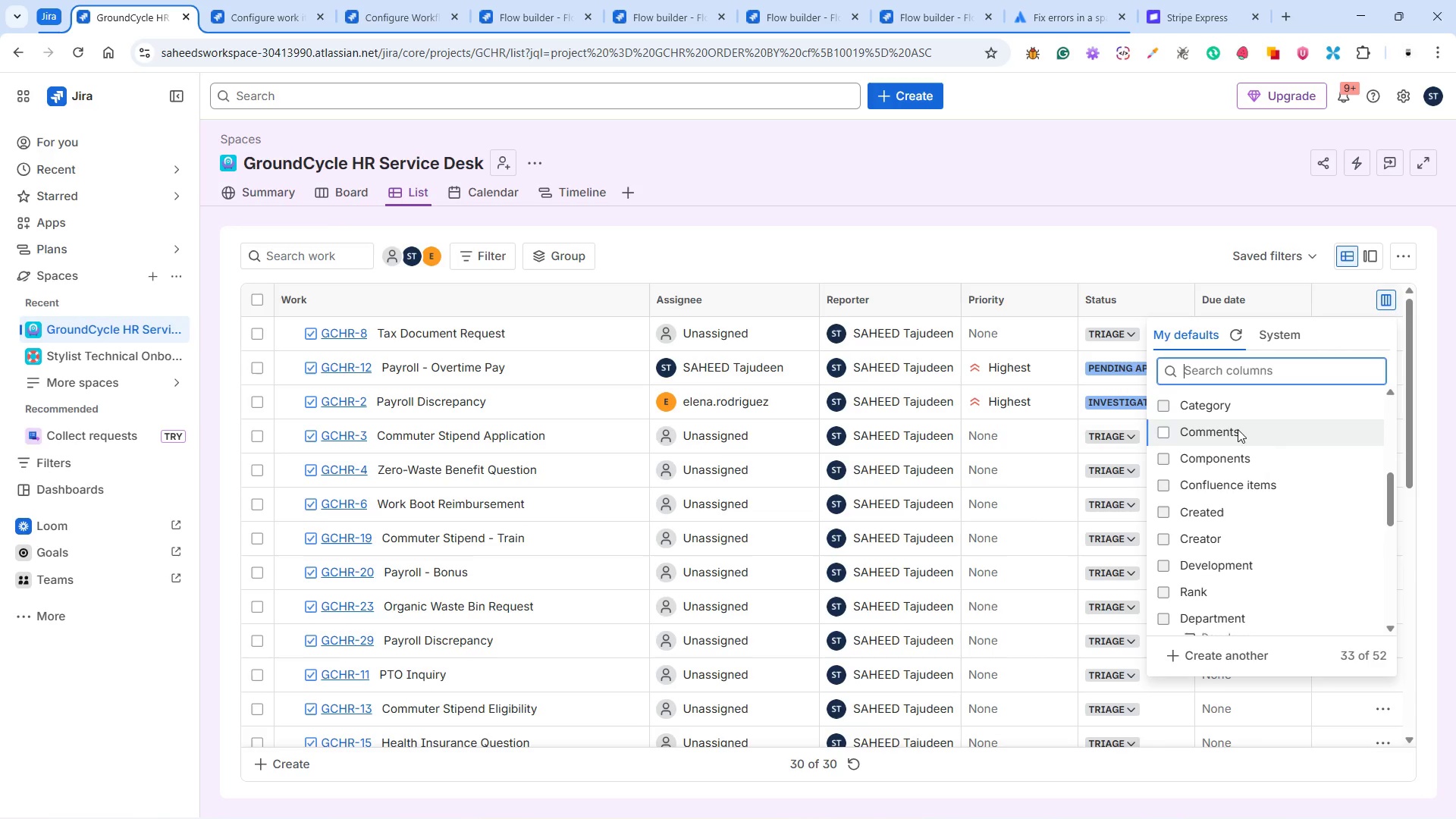 
wait(5.43)
 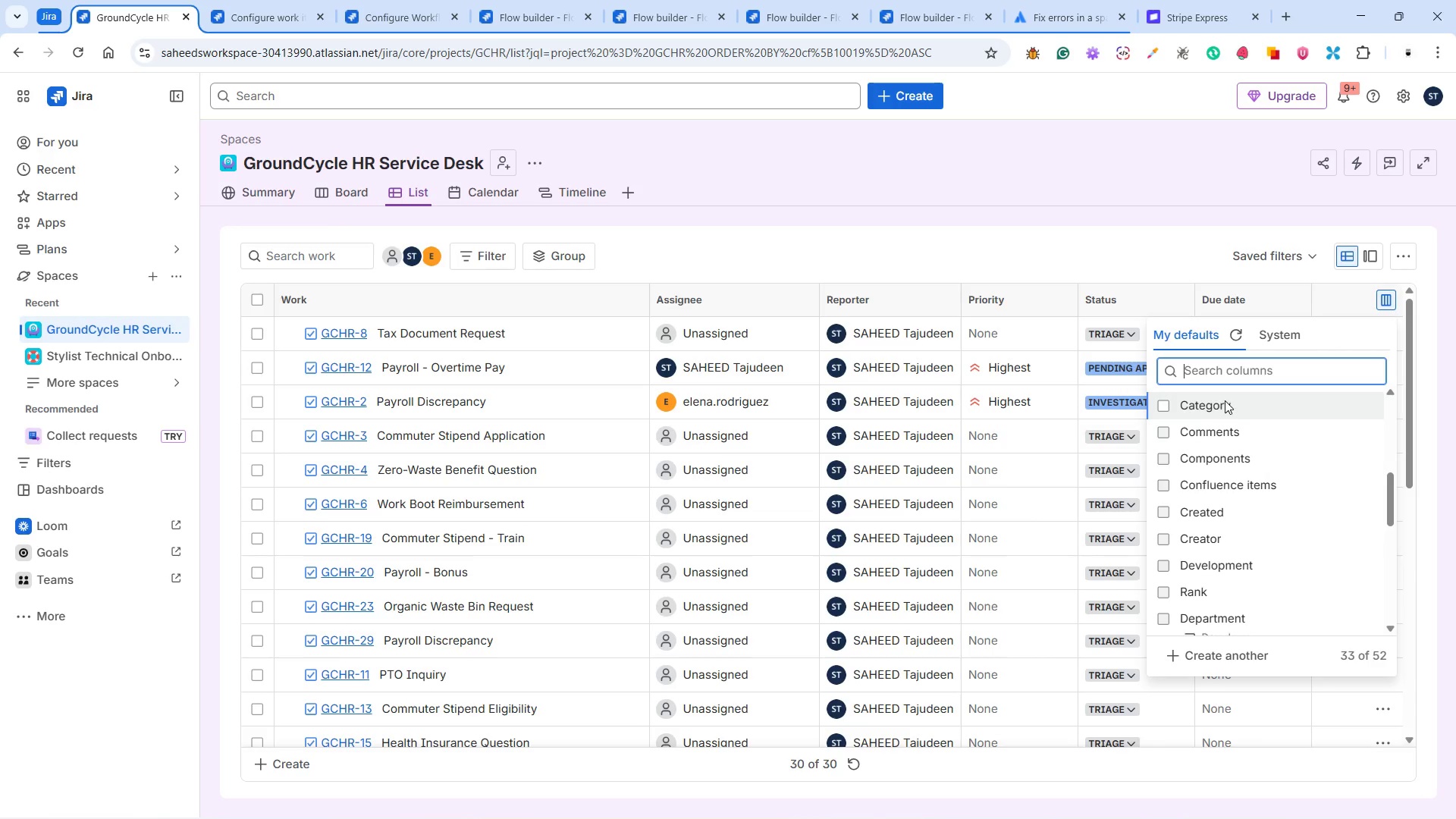 
scroll: coordinate [1240, 543], scroll_direction: down, amount: 4.0
 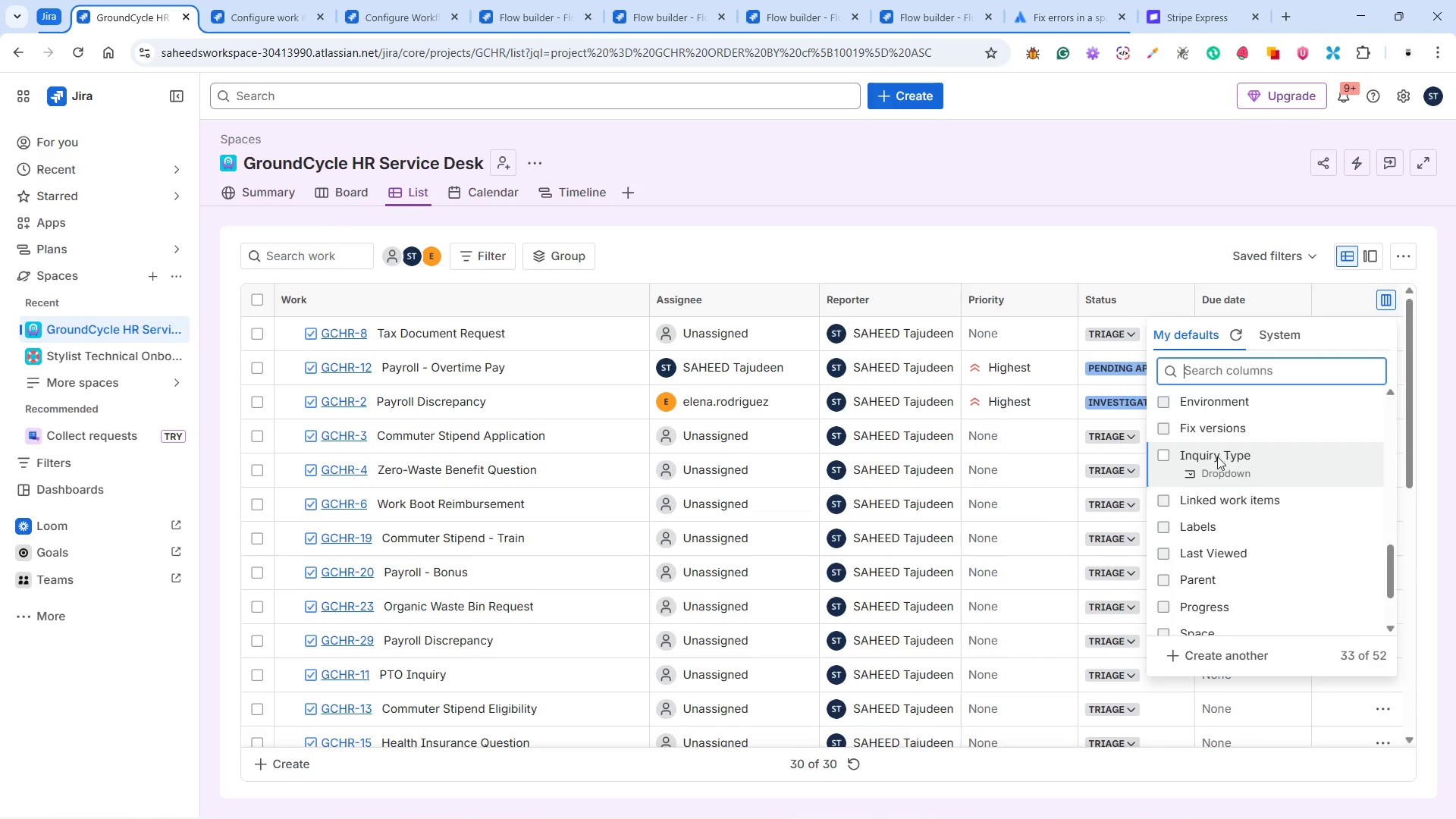 
left_click([1160, 452])
 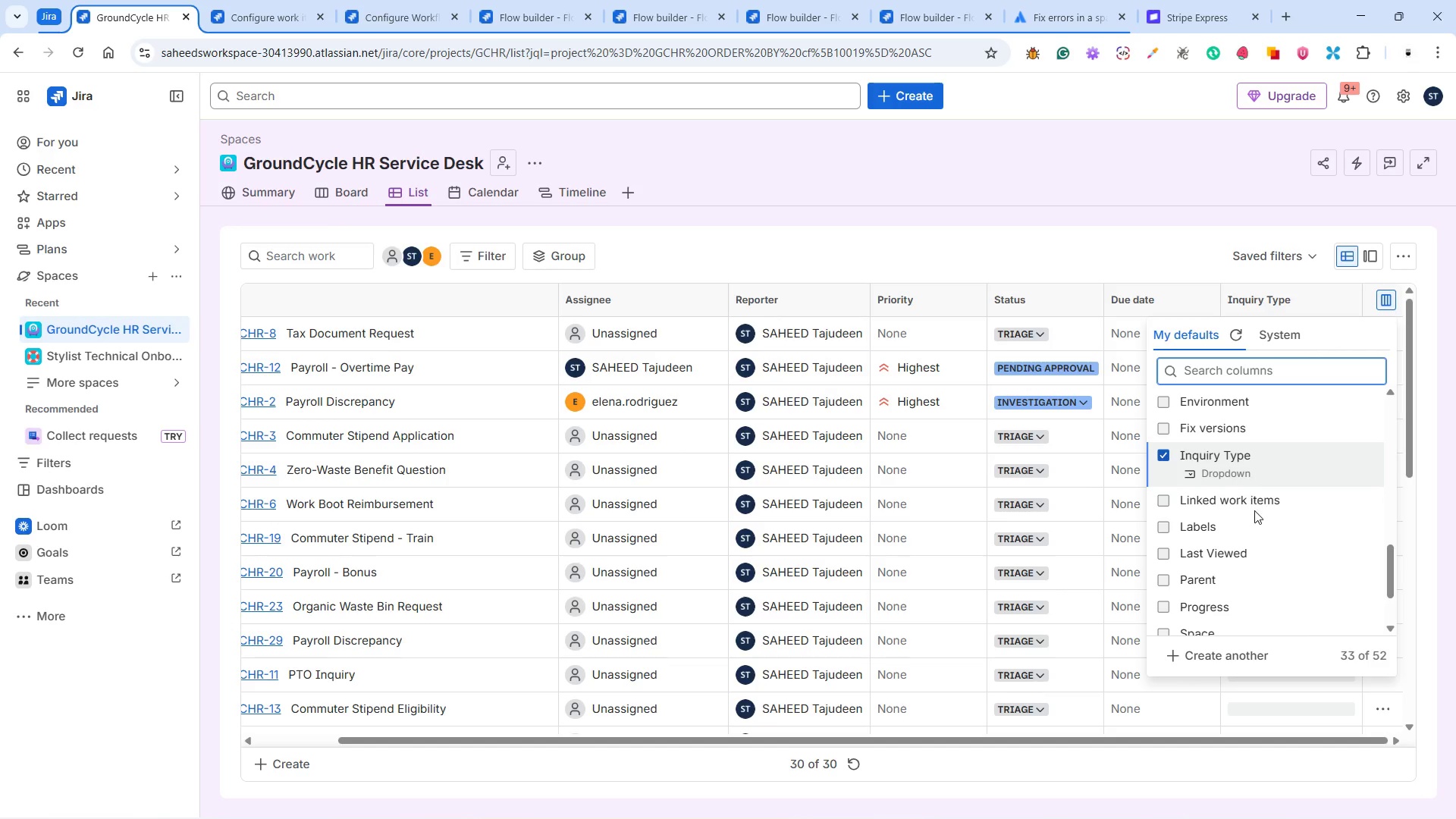 
scroll: coordinate [1235, 560], scroll_direction: down, amount: 1.0
 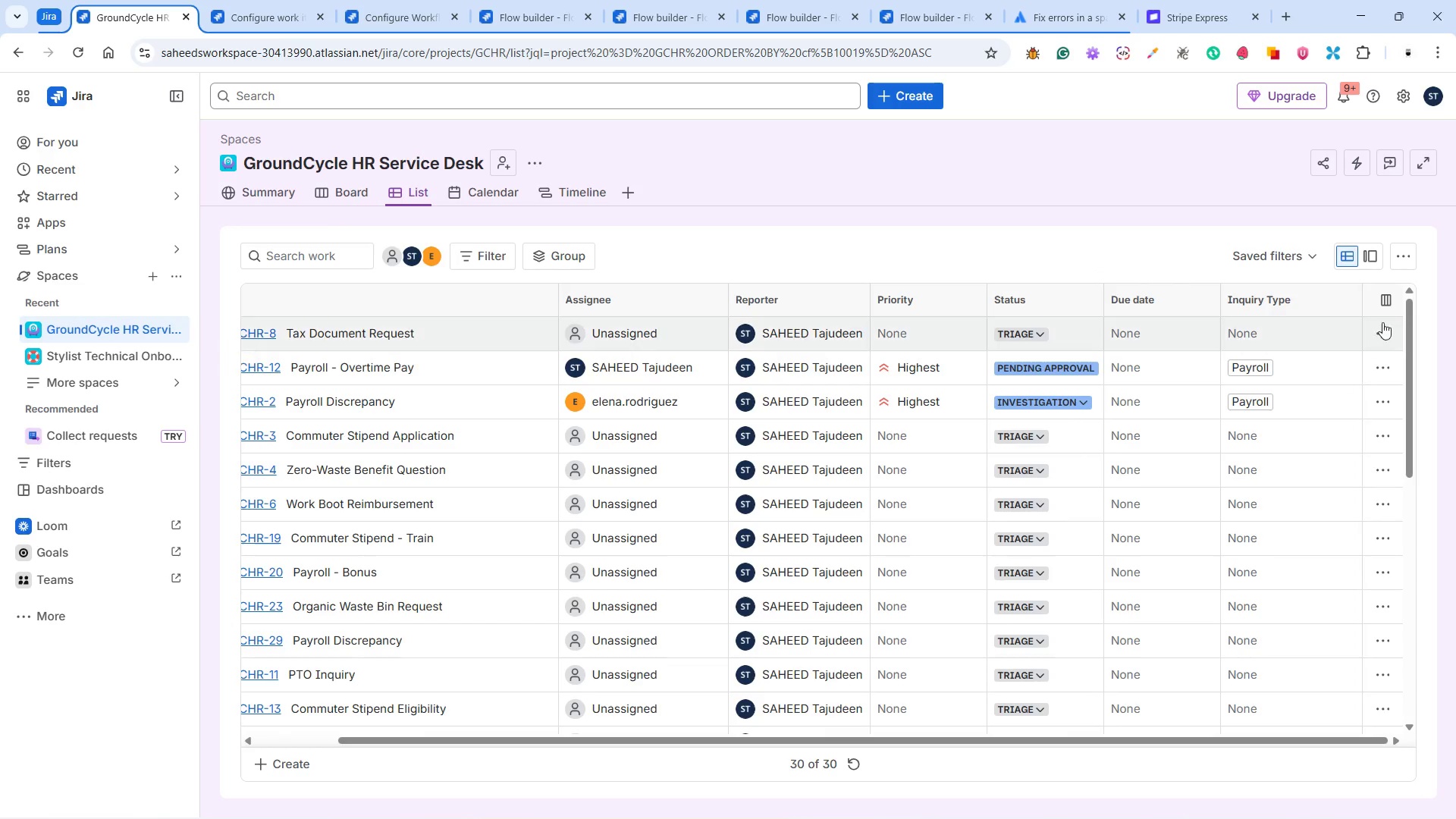 
wait(6.41)
 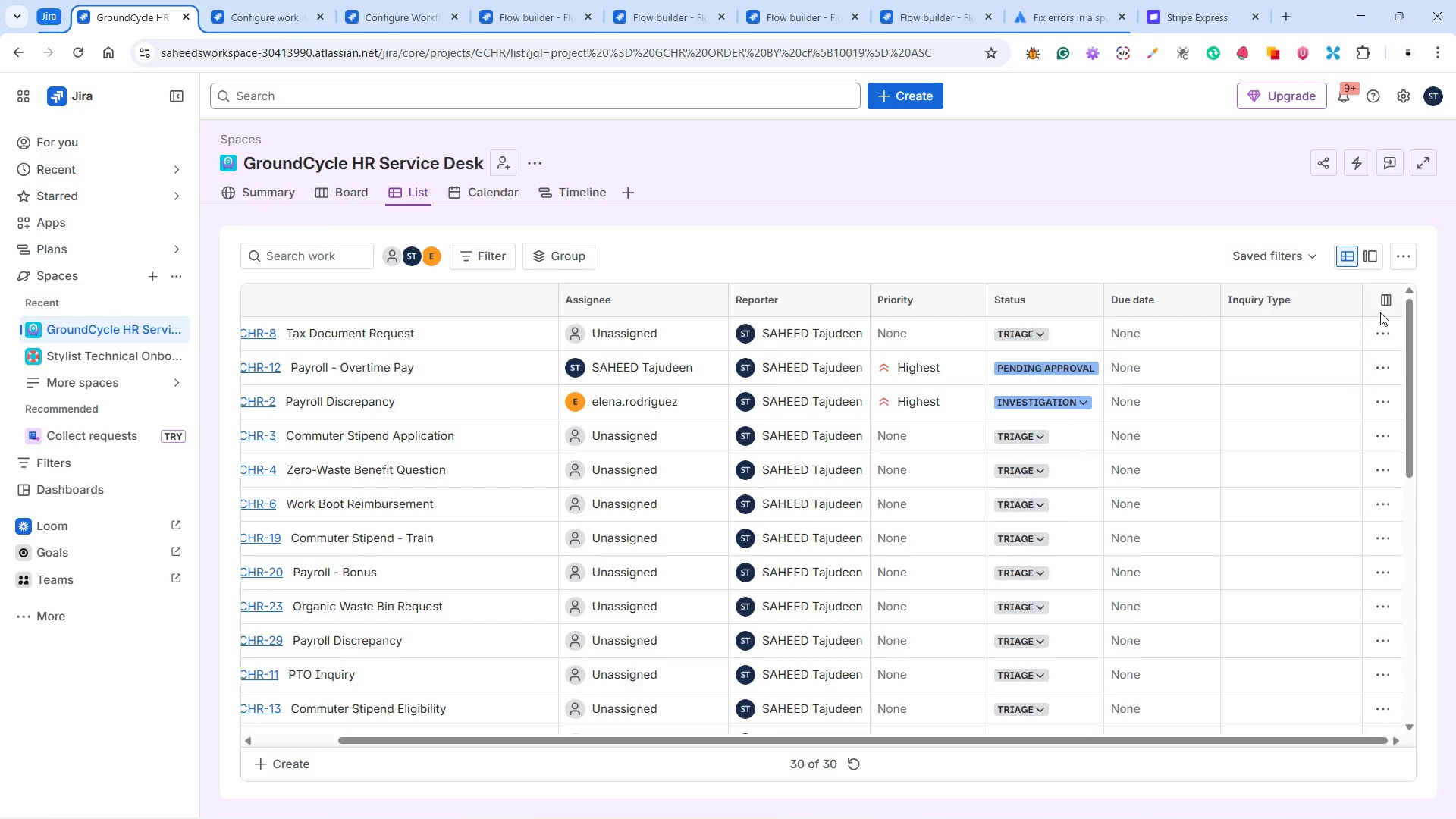 
left_click([1390, 300])
 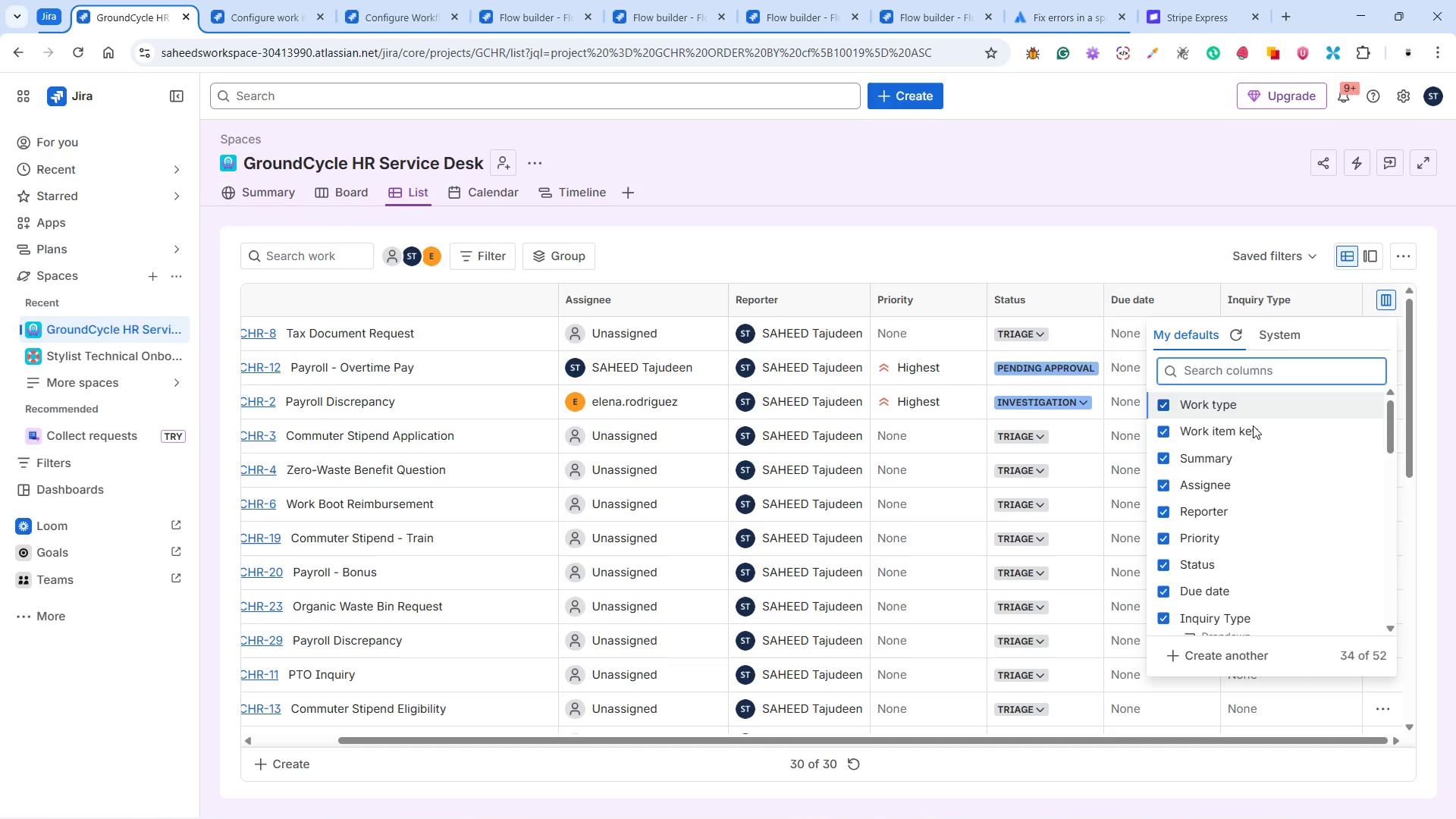 
scroll: coordinate [1259, 466], scroll_direction: down, amount: 1.0
 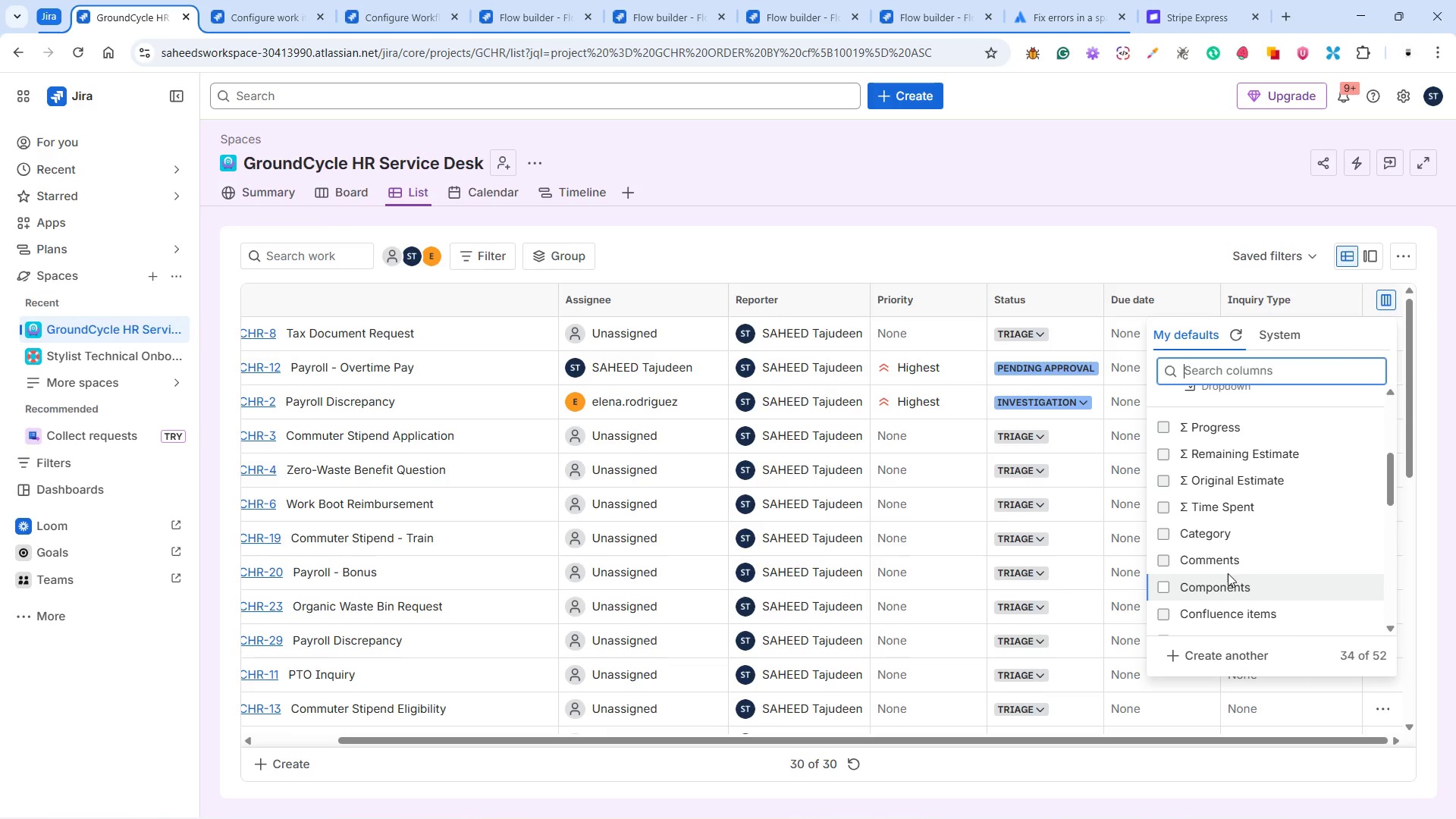 
wait(10.72)
 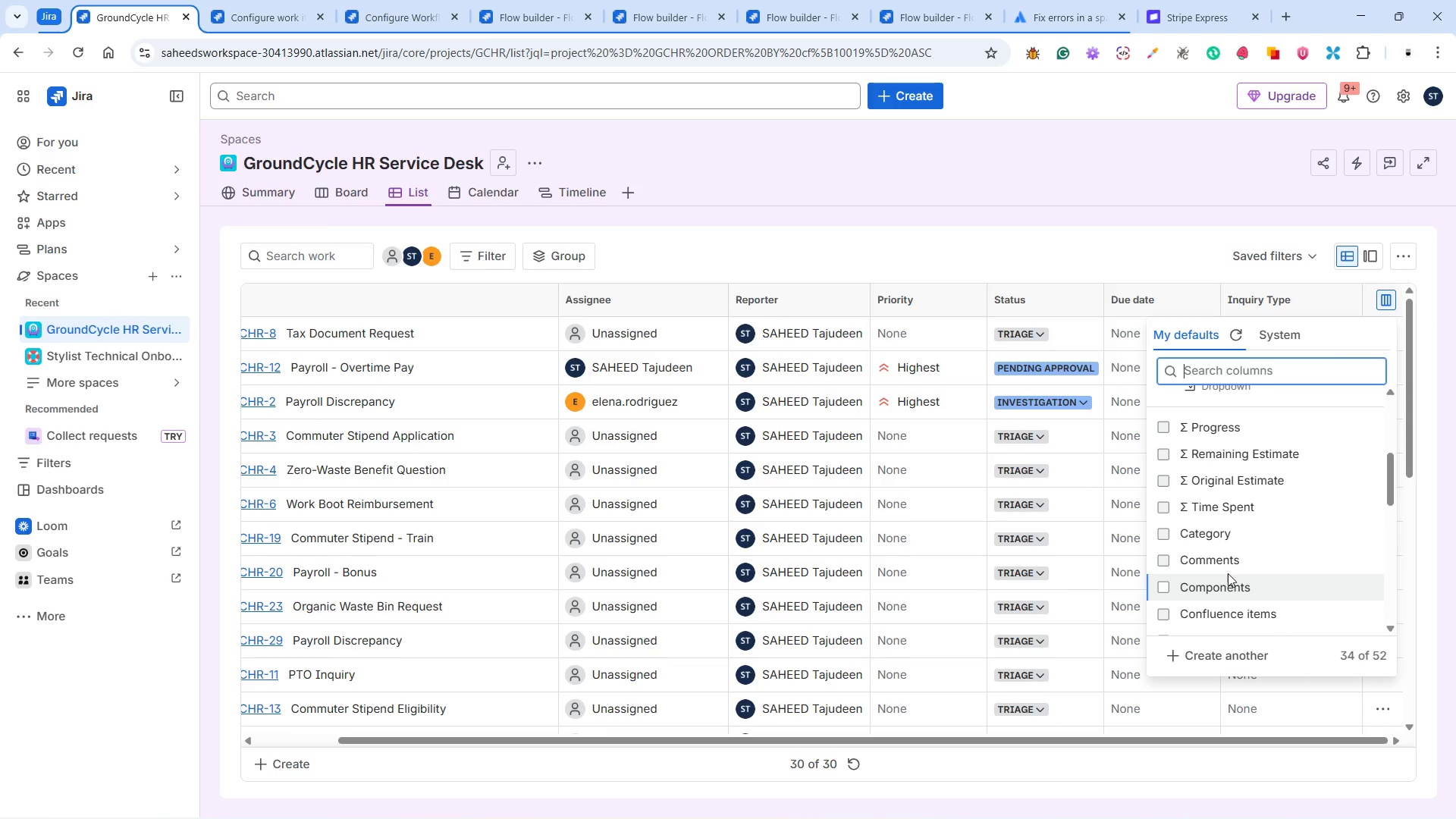 
scroll: coordinate [1245, 520], scroll_direction: down, amount: 3.0
 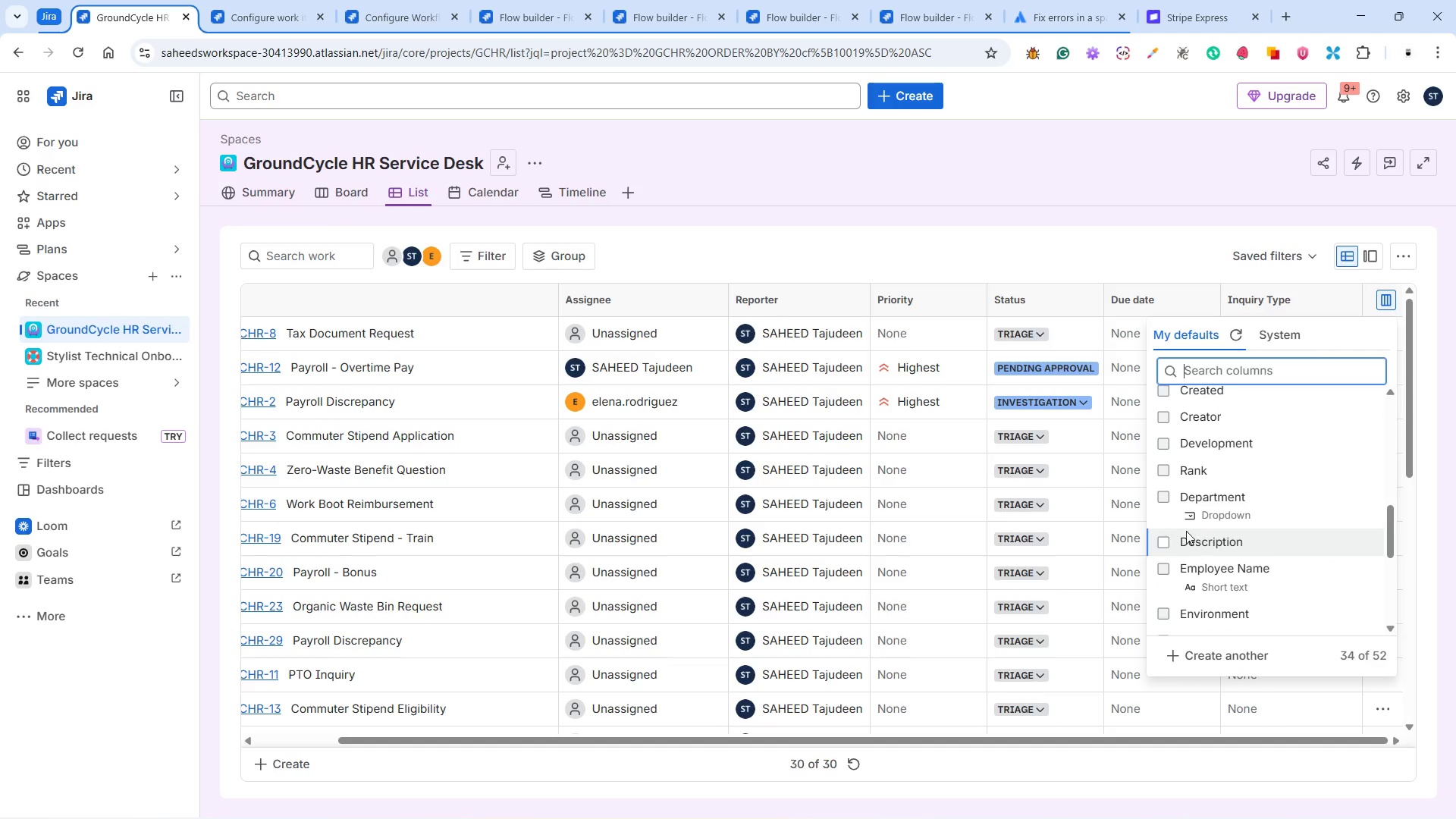 
left_click([1166, 496])
 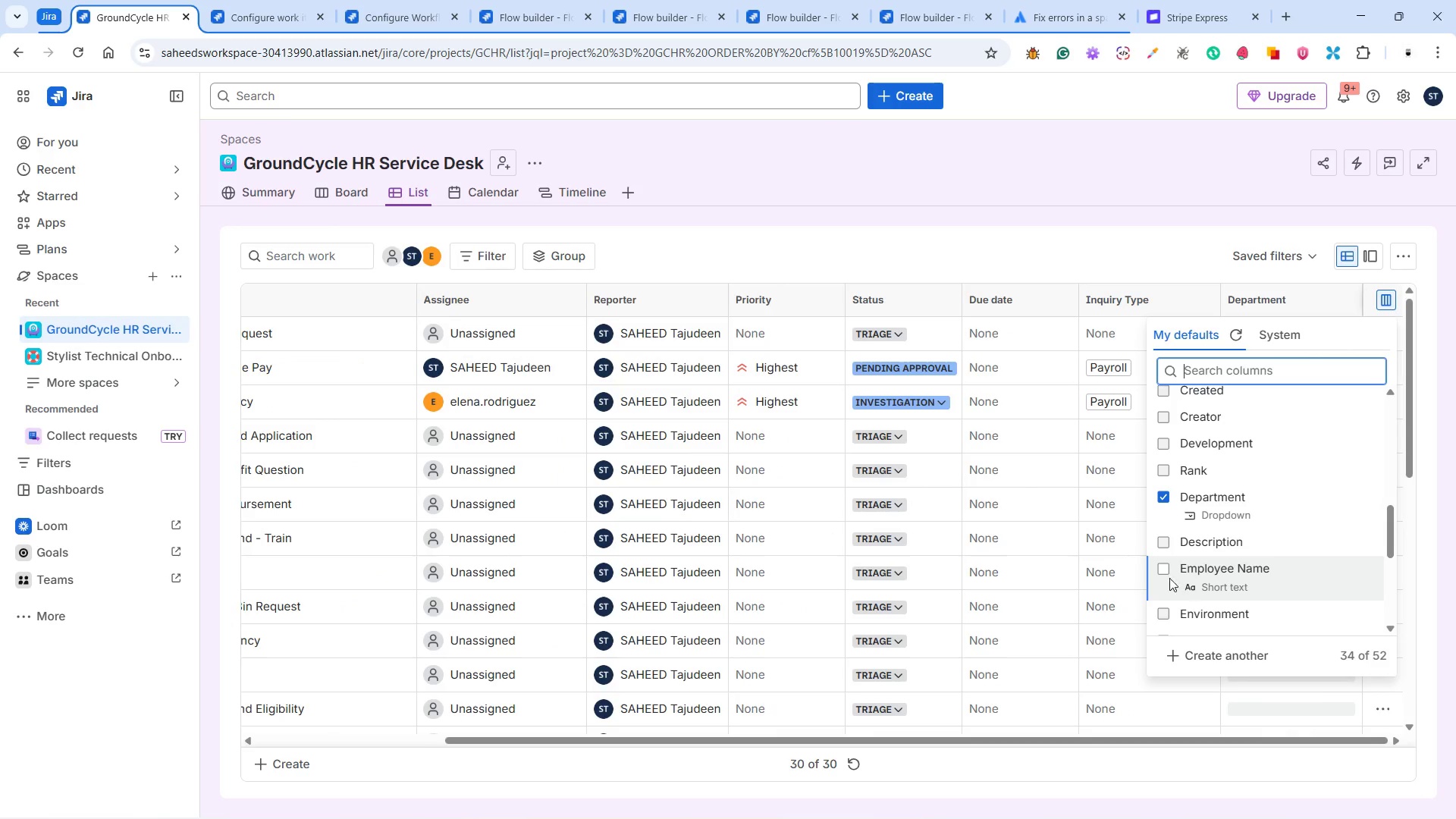 
left_click([1165, 570])
 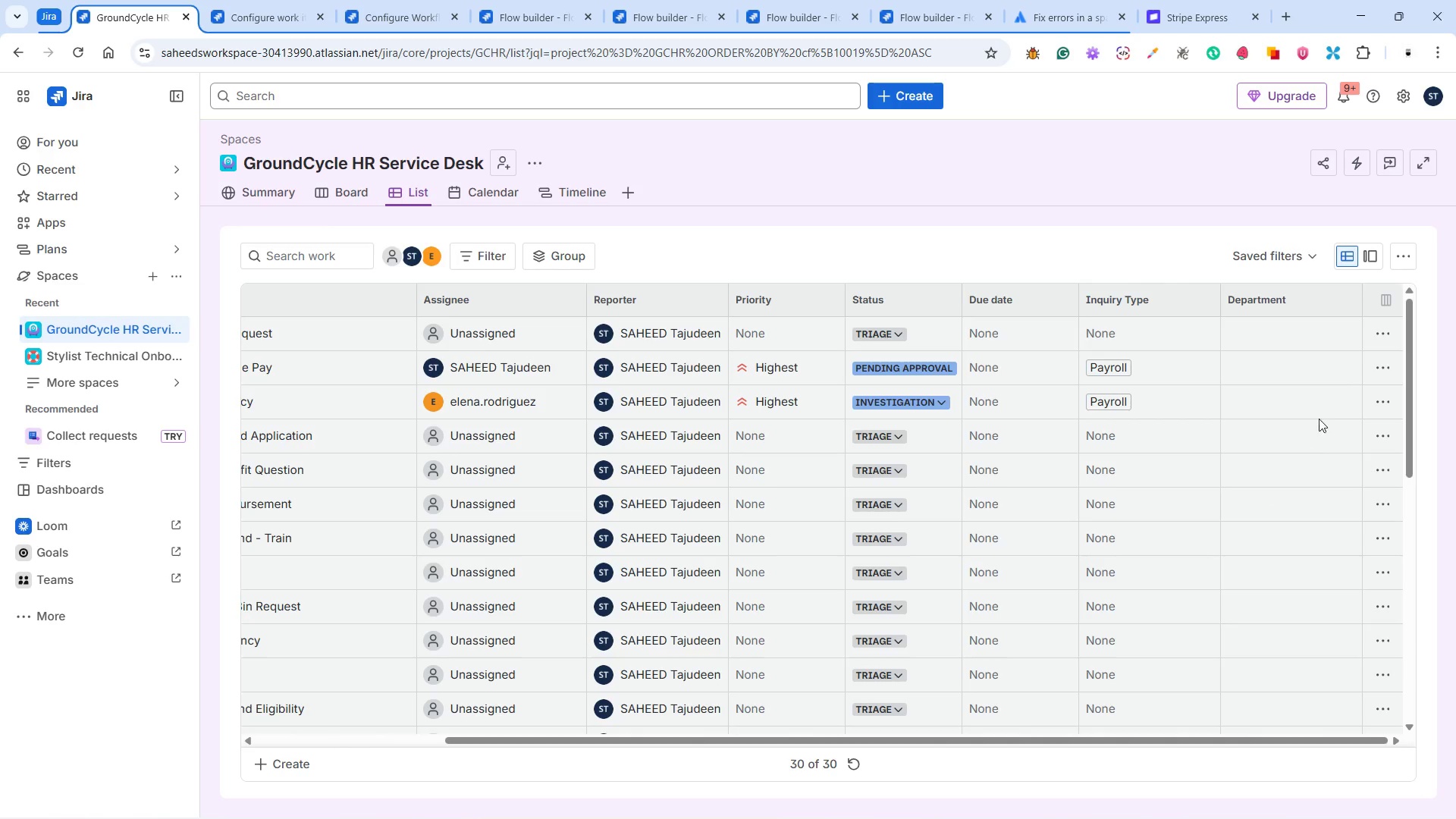 
wait(7.08)
 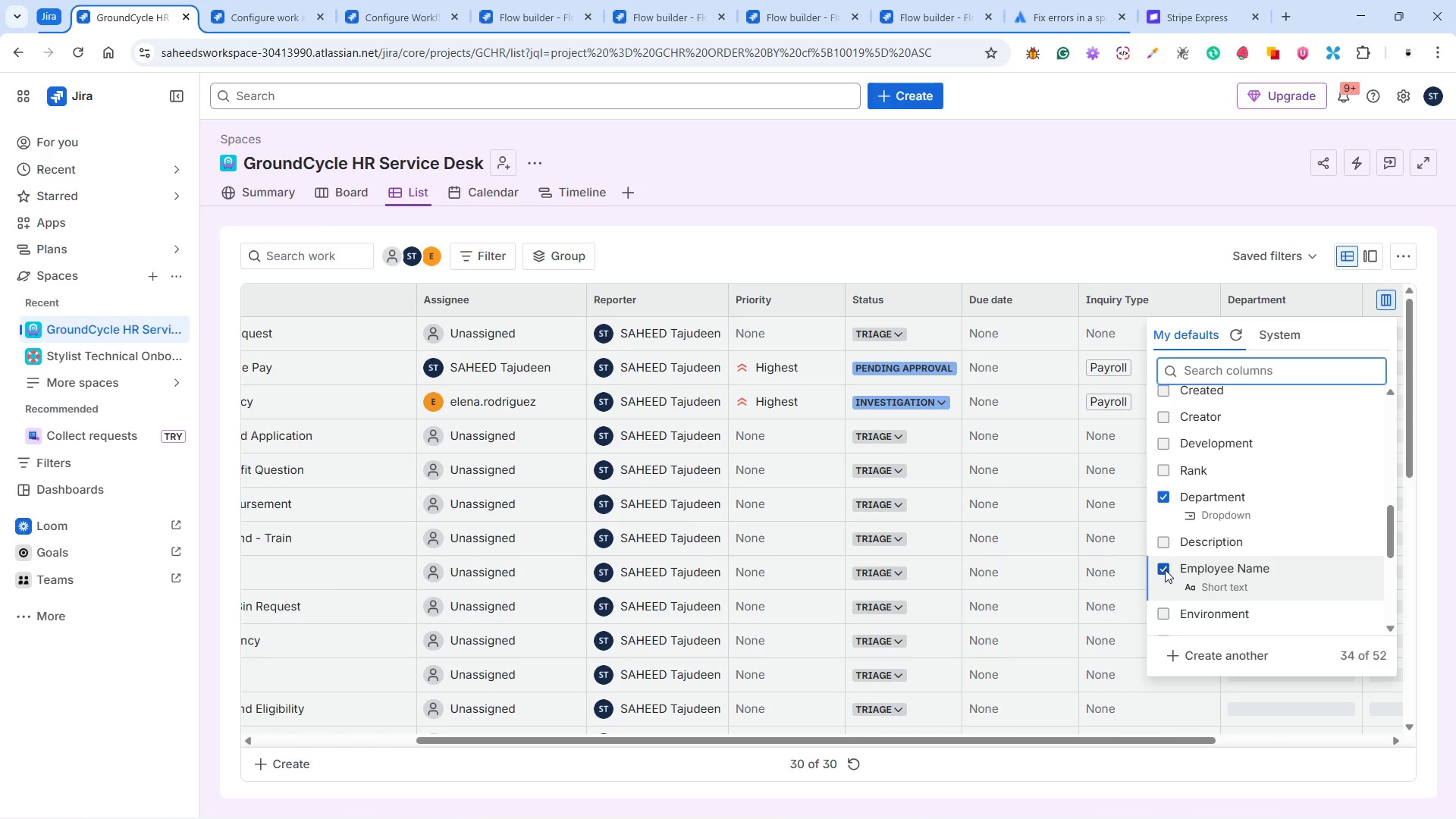 
left_click([1347, 255])
 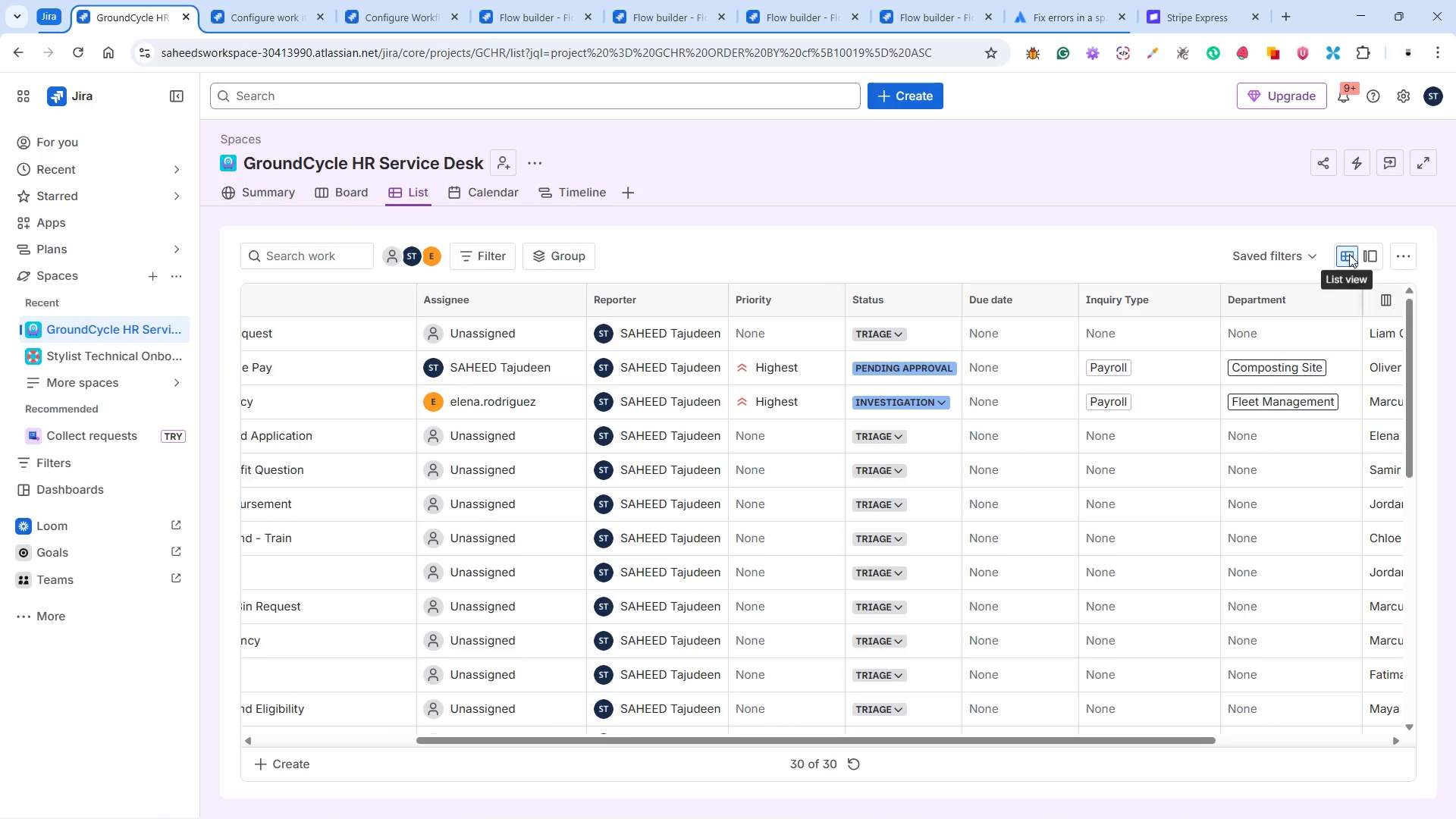 
left_click([1351, 253])
 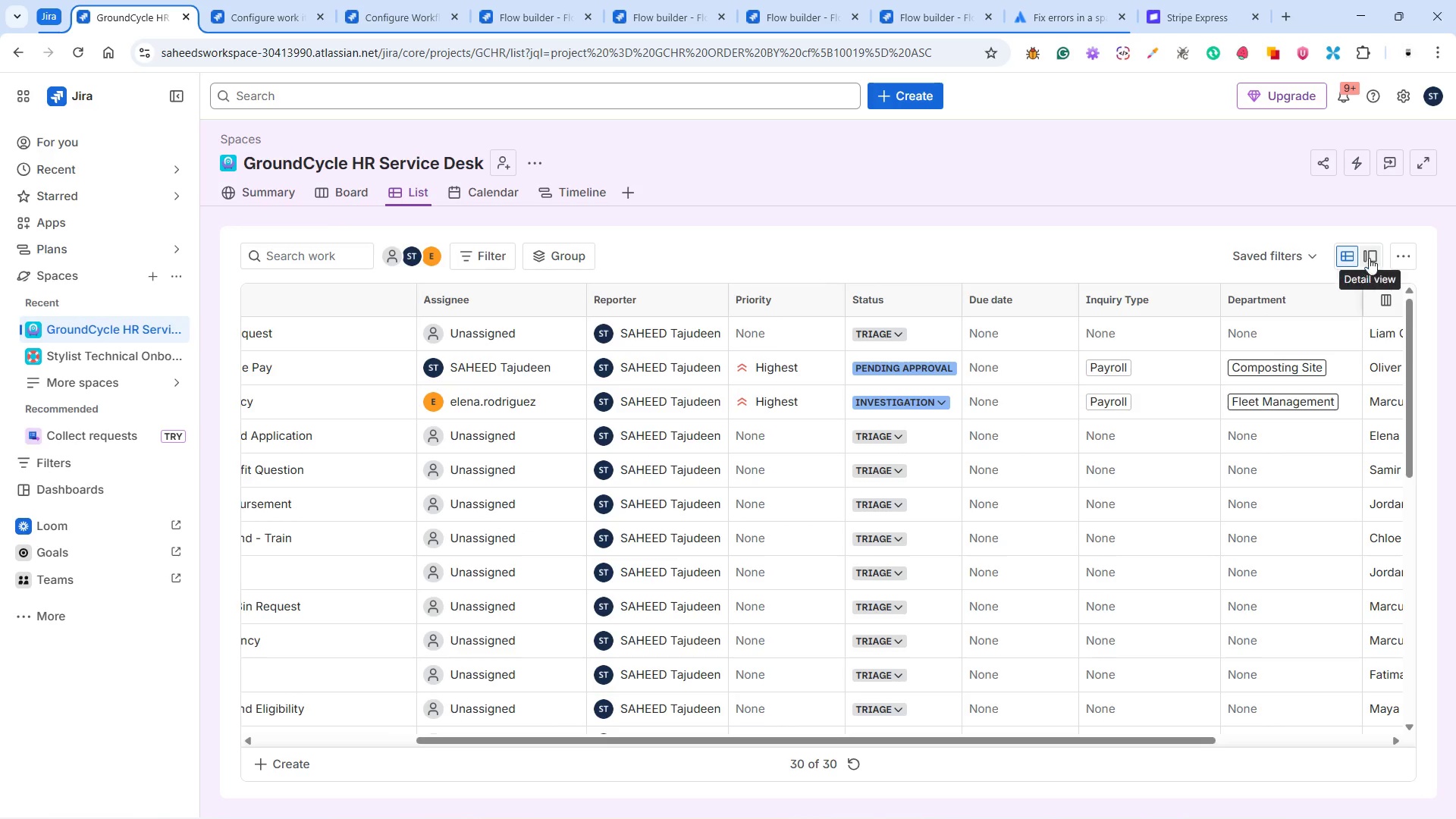 
left_click([1370, 255])
 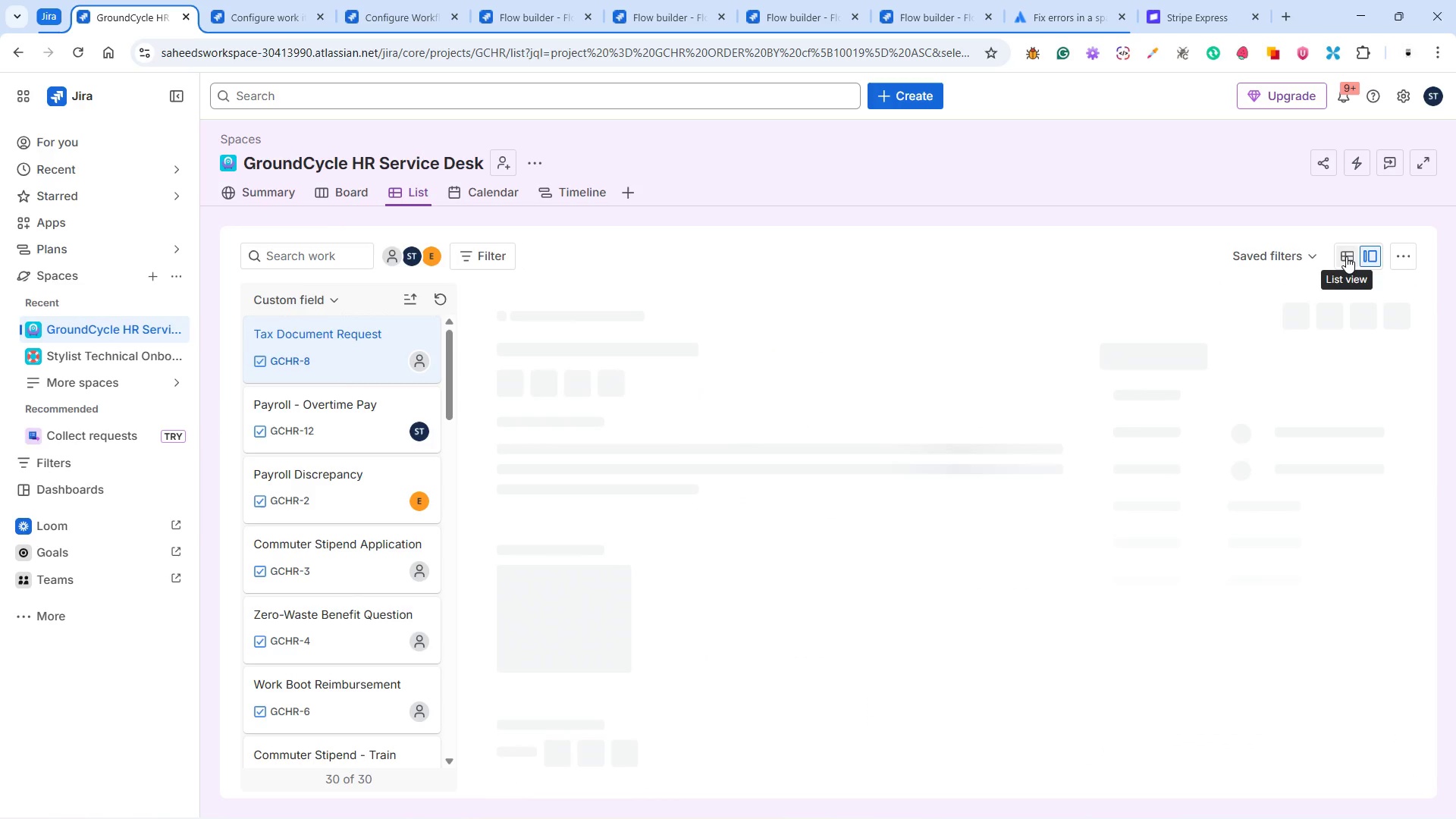 
wait(5.36)
 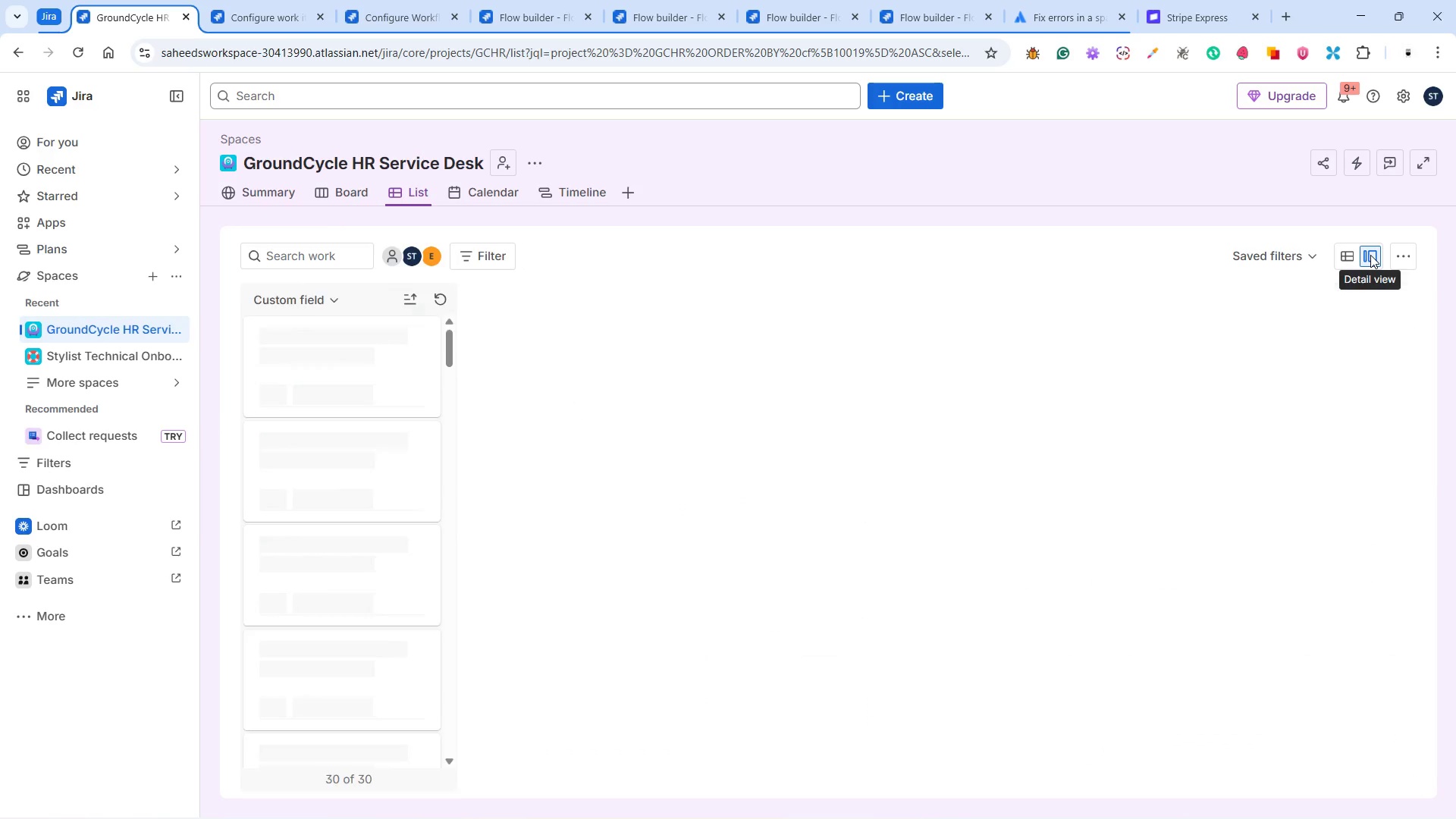 
left_click([1346, 256])
 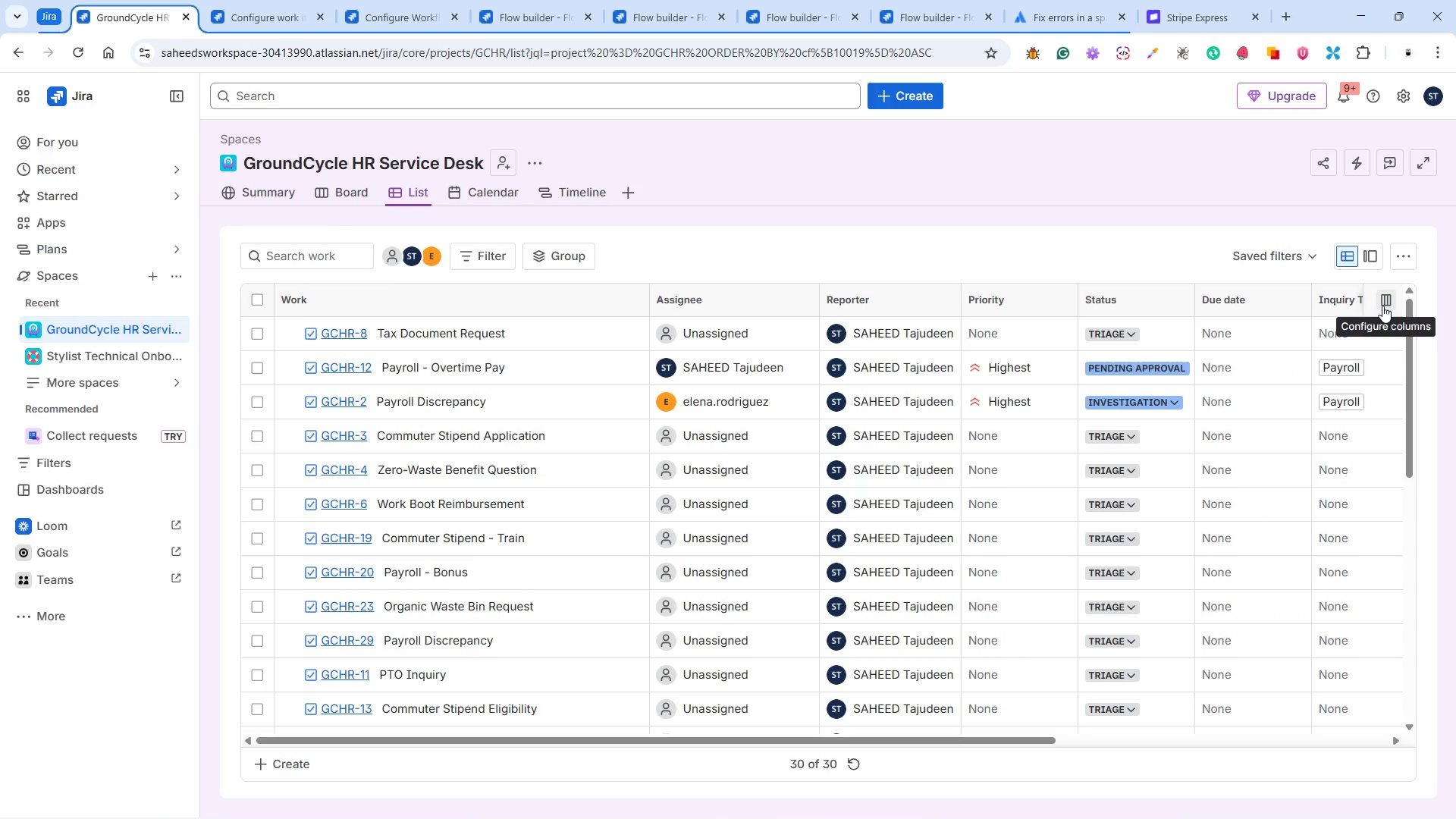 
wait(6.69)
 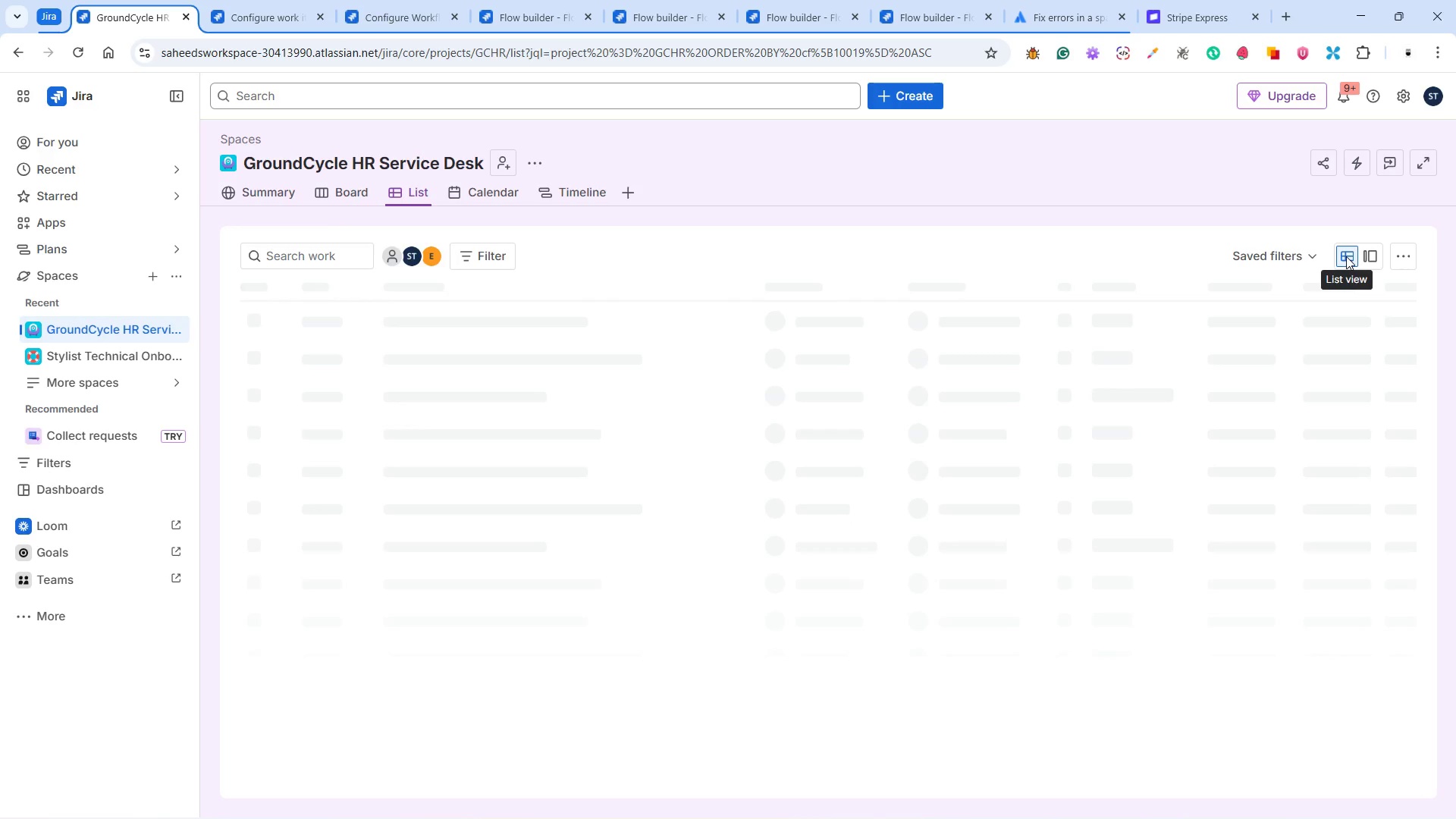 
left_click([983, 800])